 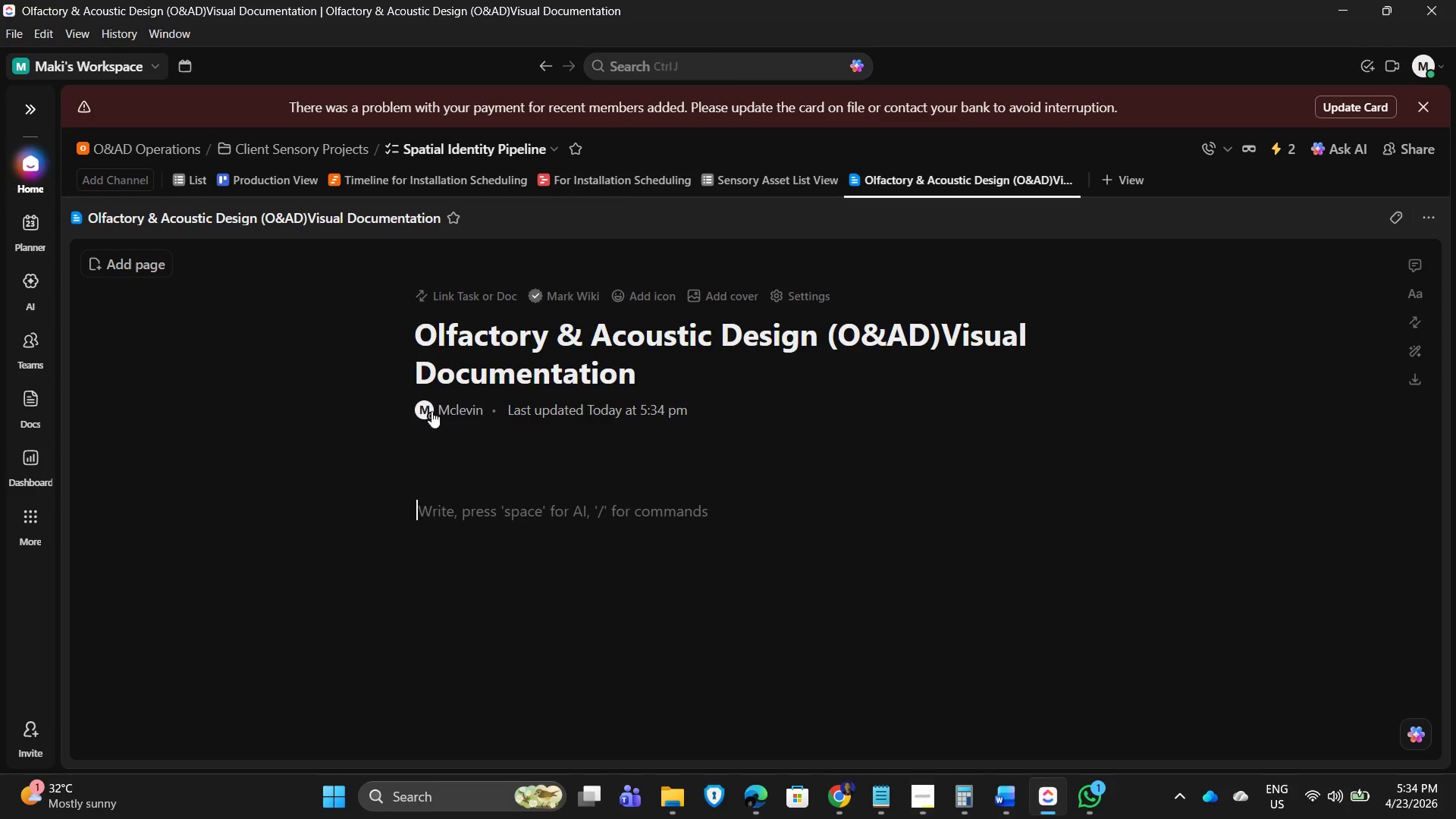 
key(Control+V)
 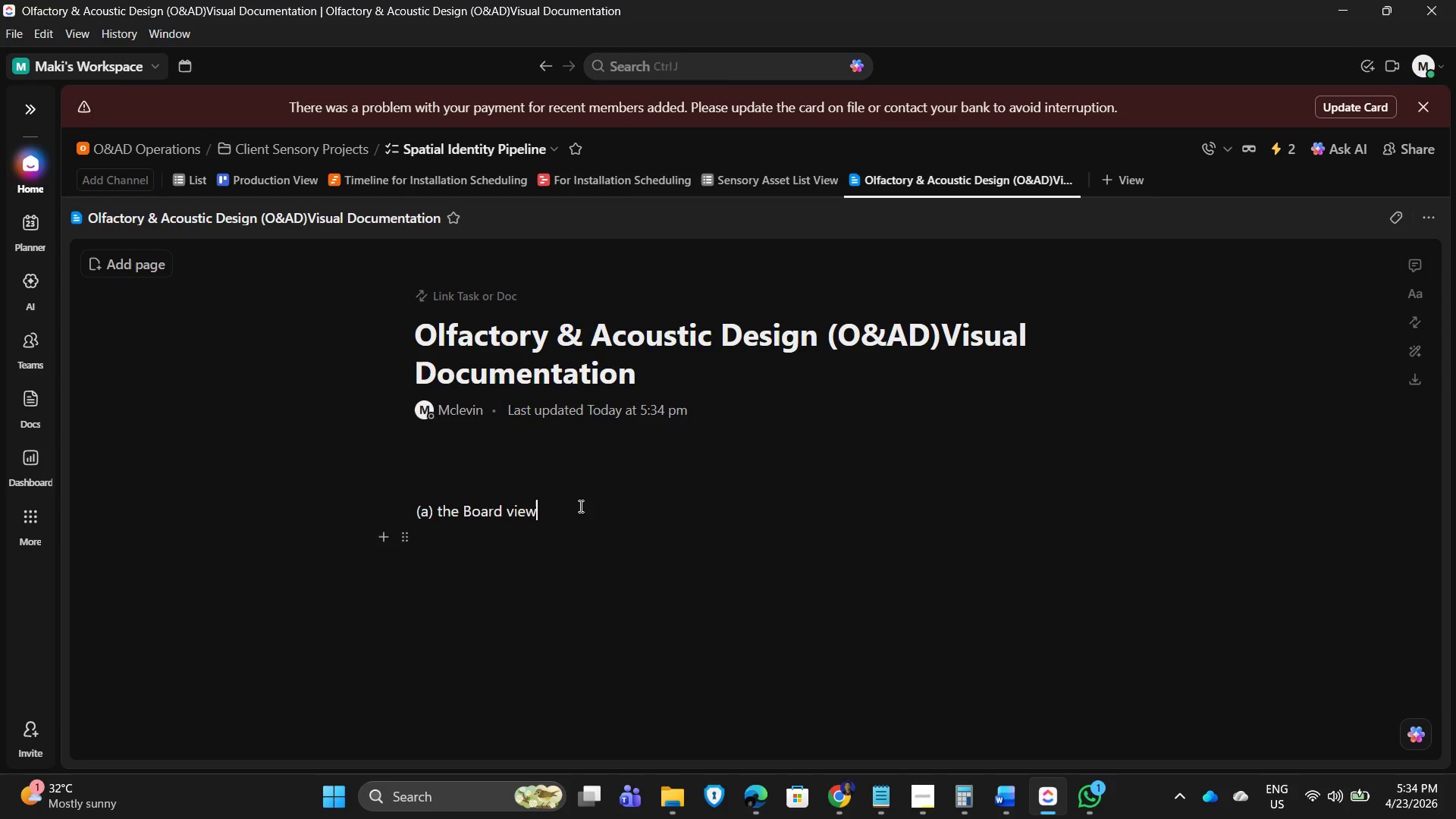 
left_click_drag(start_coordinate=[580, 506], to_coordinate=[396, 499])
 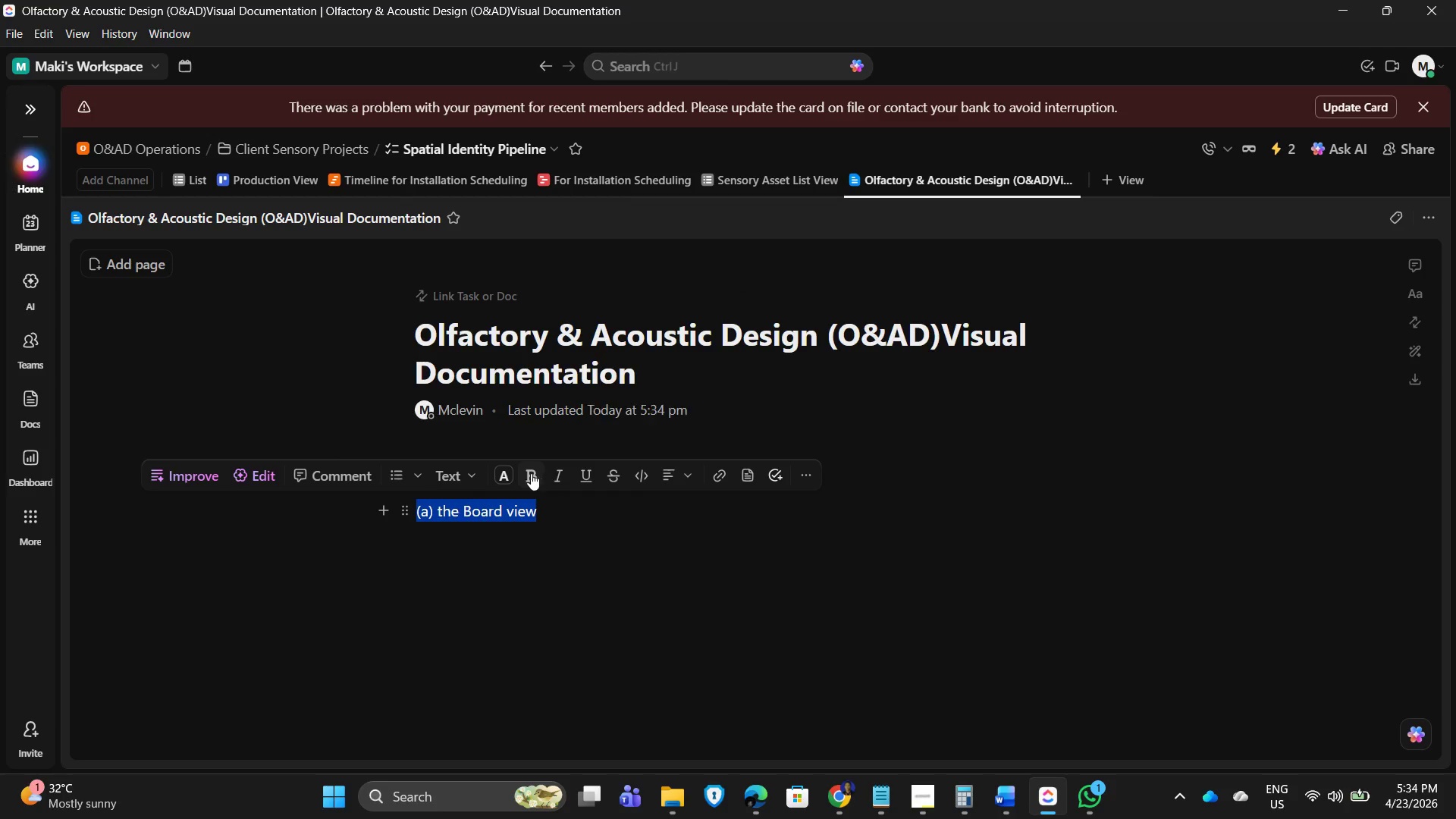 
left_click([507, 475])
 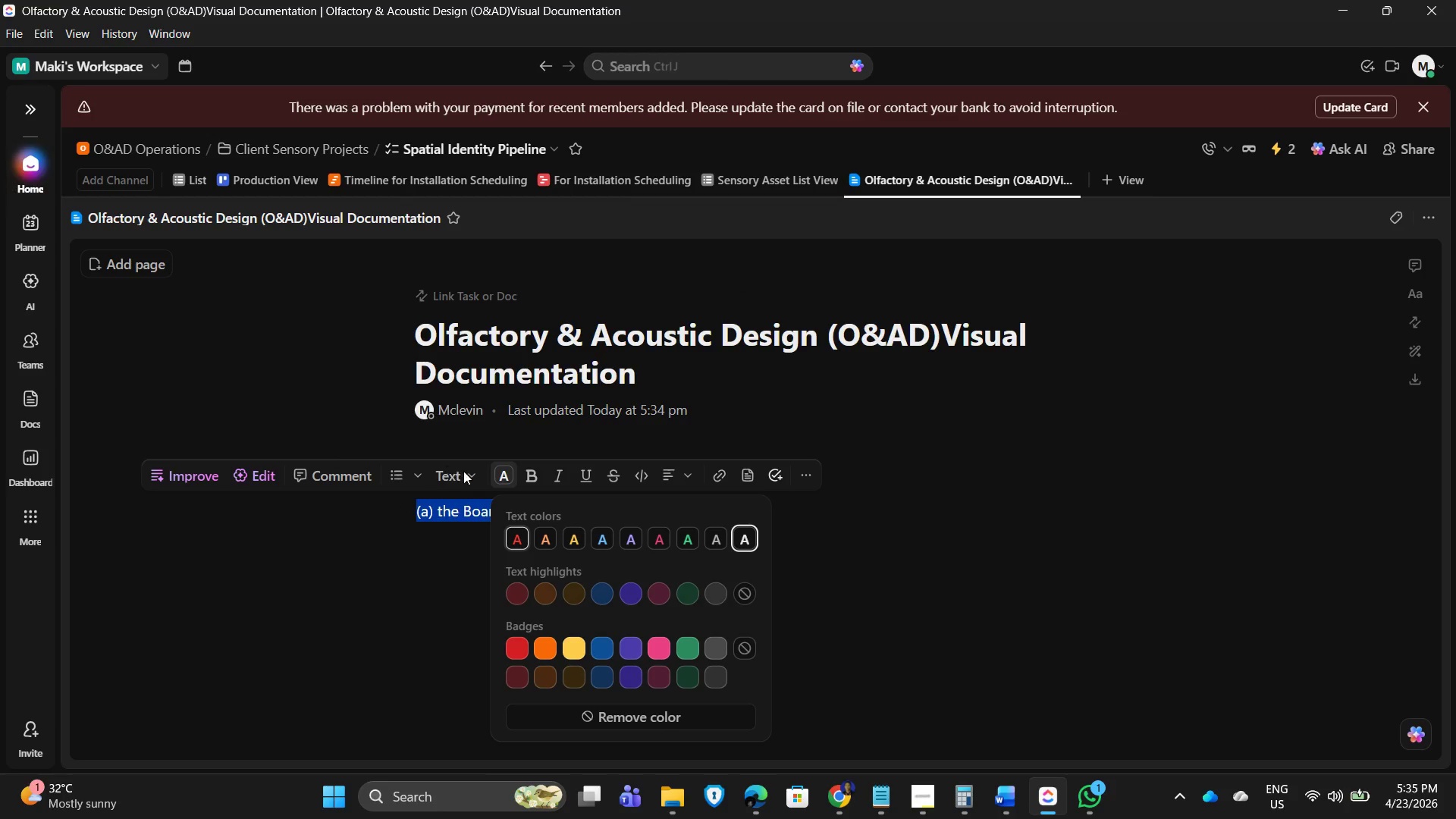 
double_click([463, 472])
 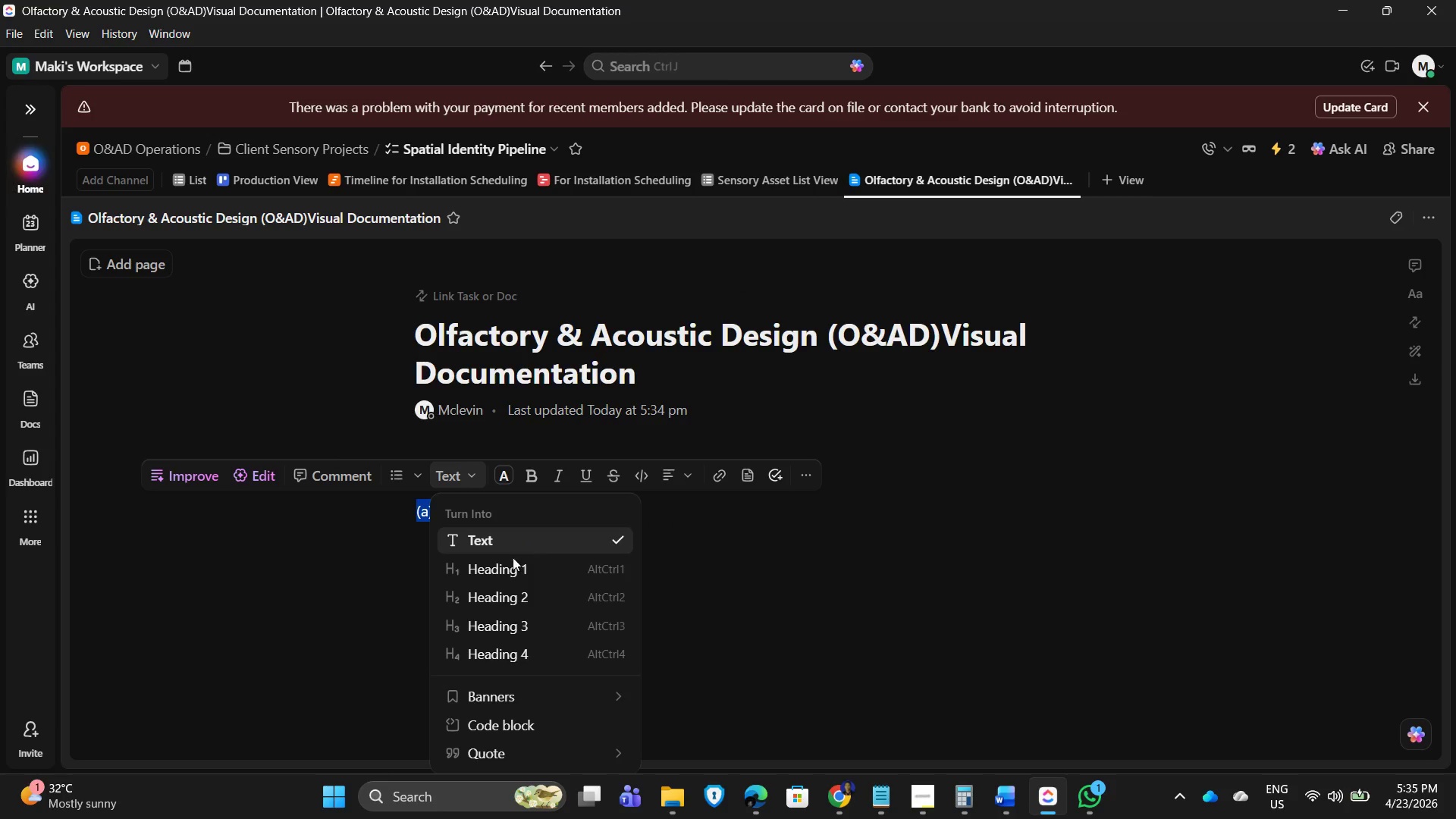 
left_click([511, 564])
 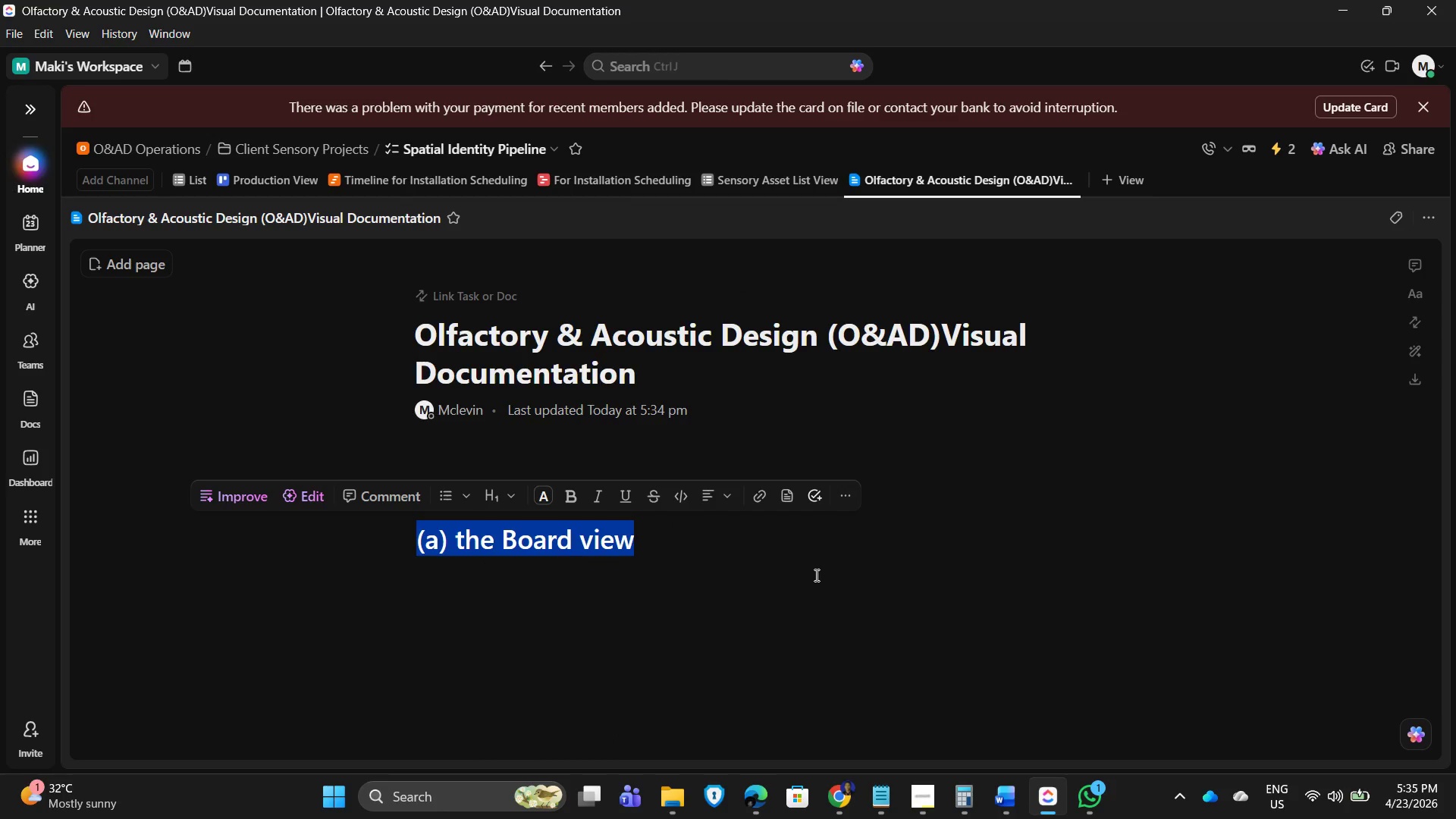 
left_click([655, 571])
 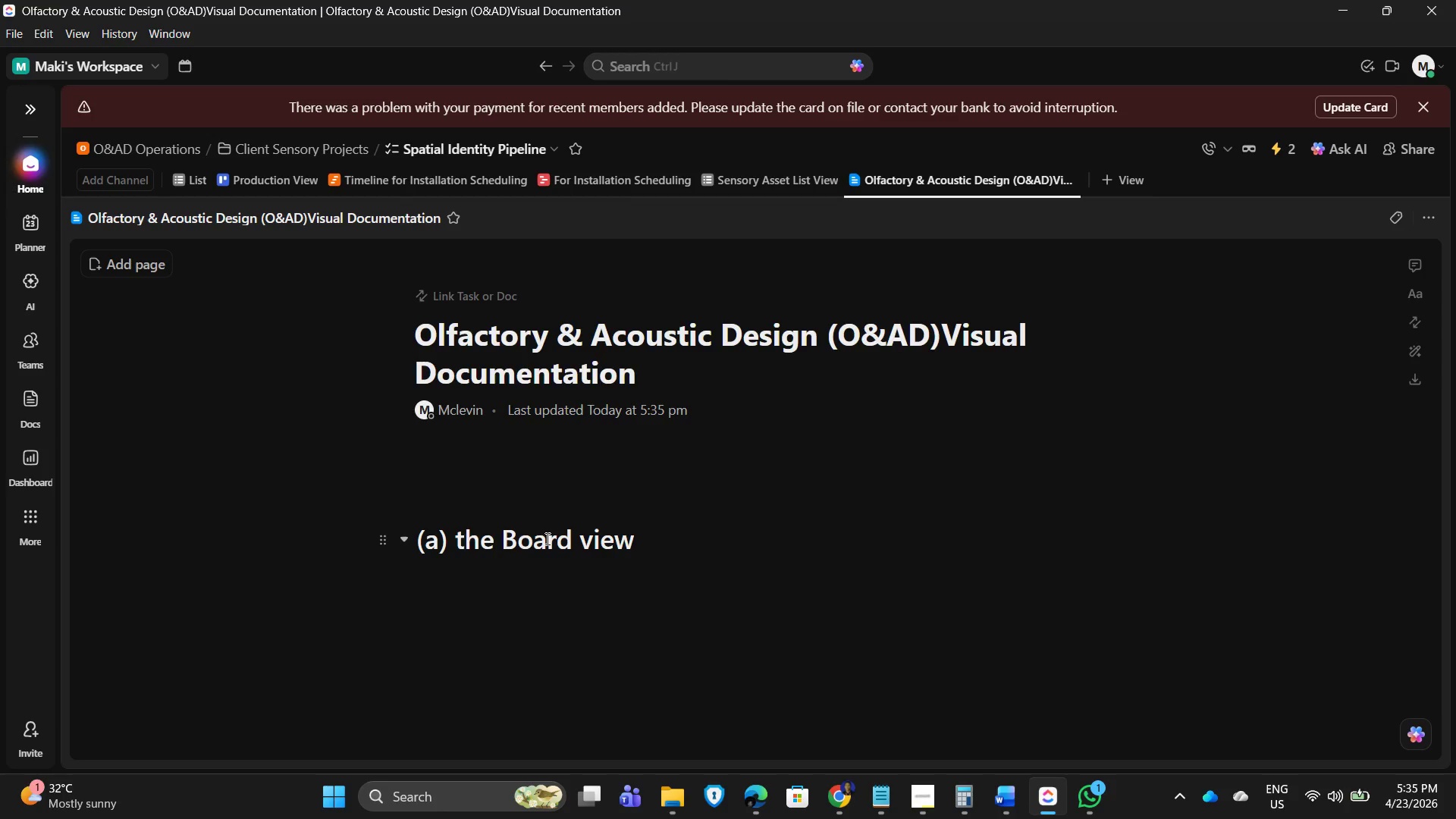 
key(Backspace)
 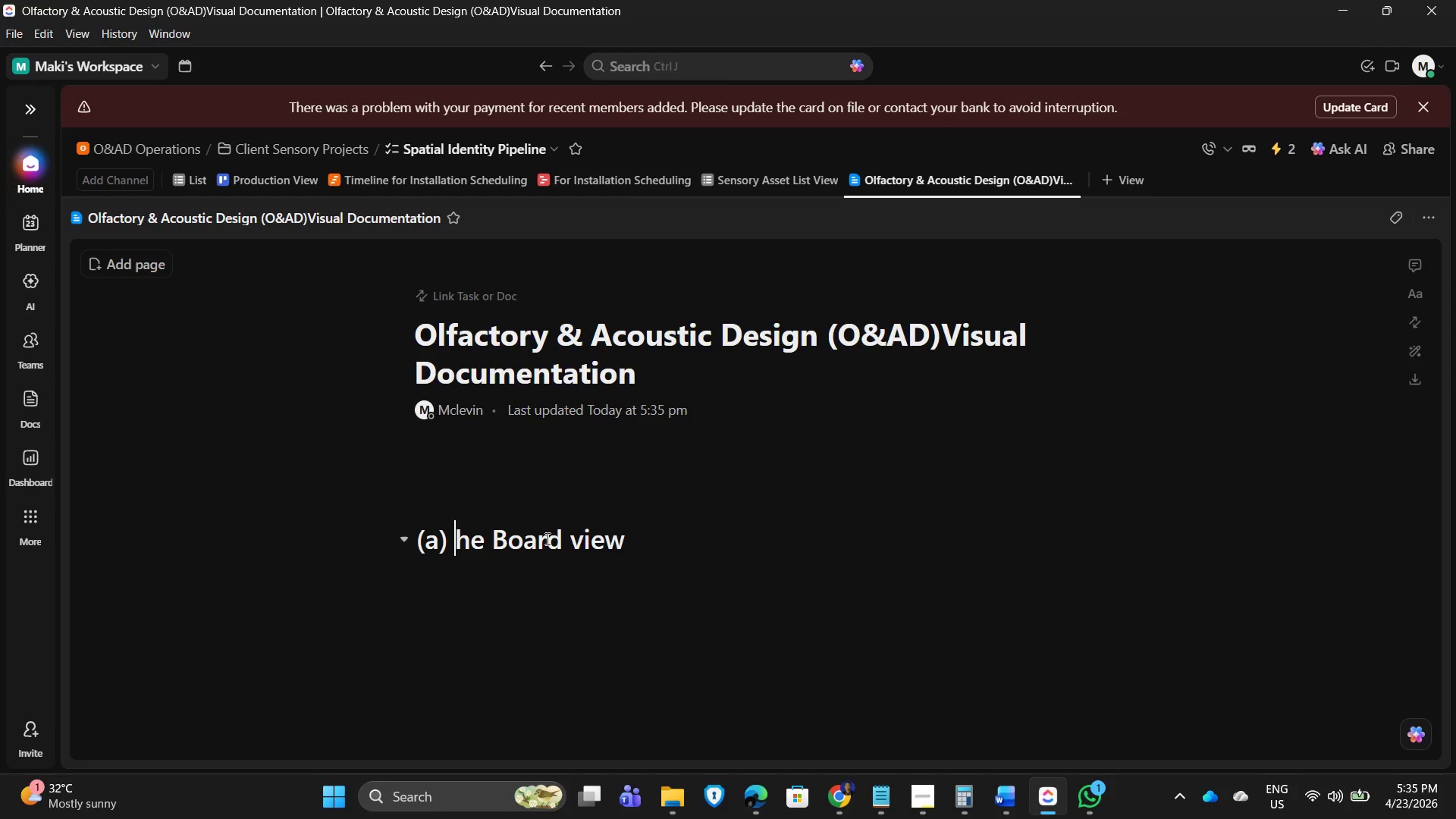 
key(Shift+ShiftLeft)
 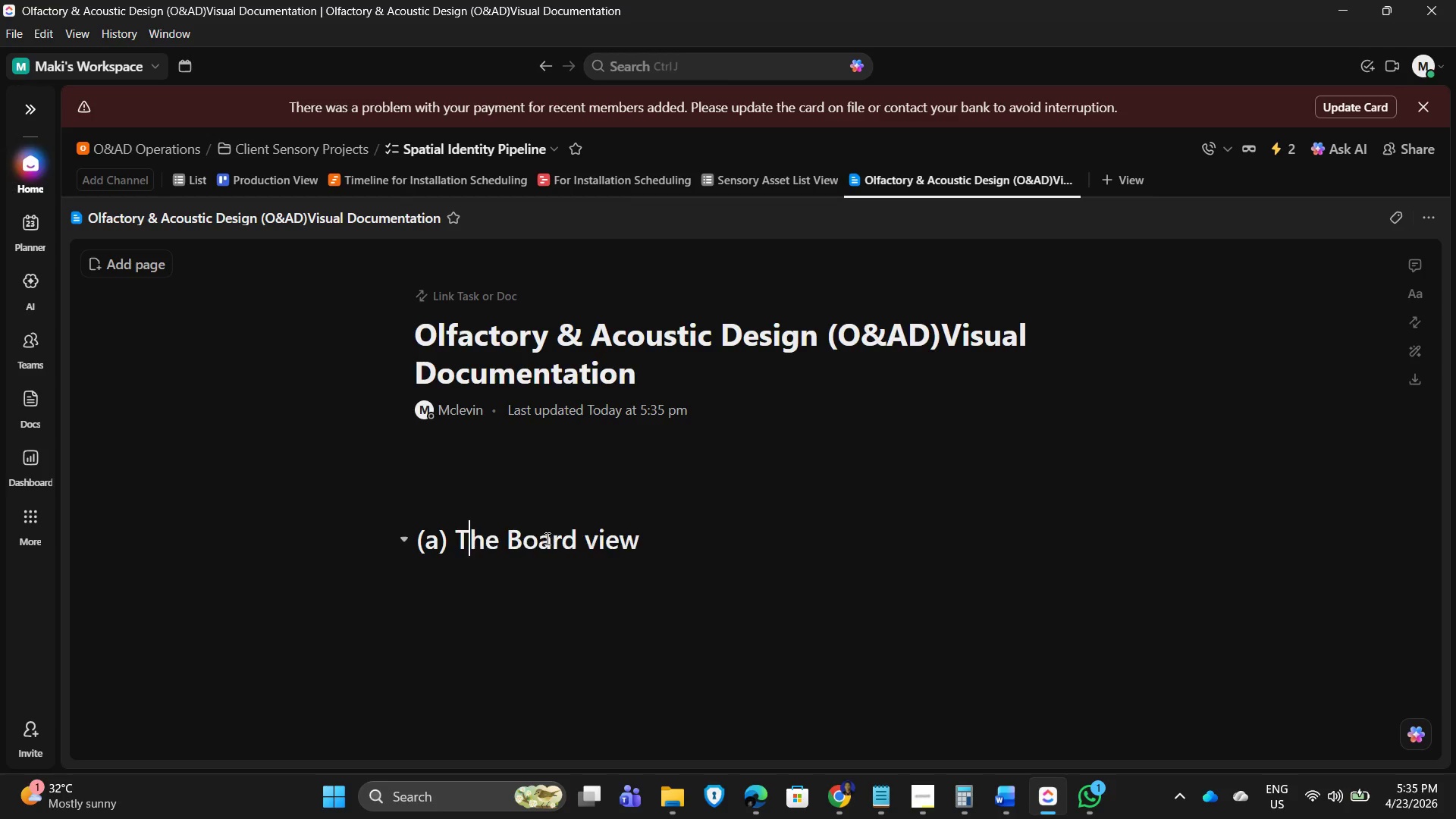 
key(Shift+T)
 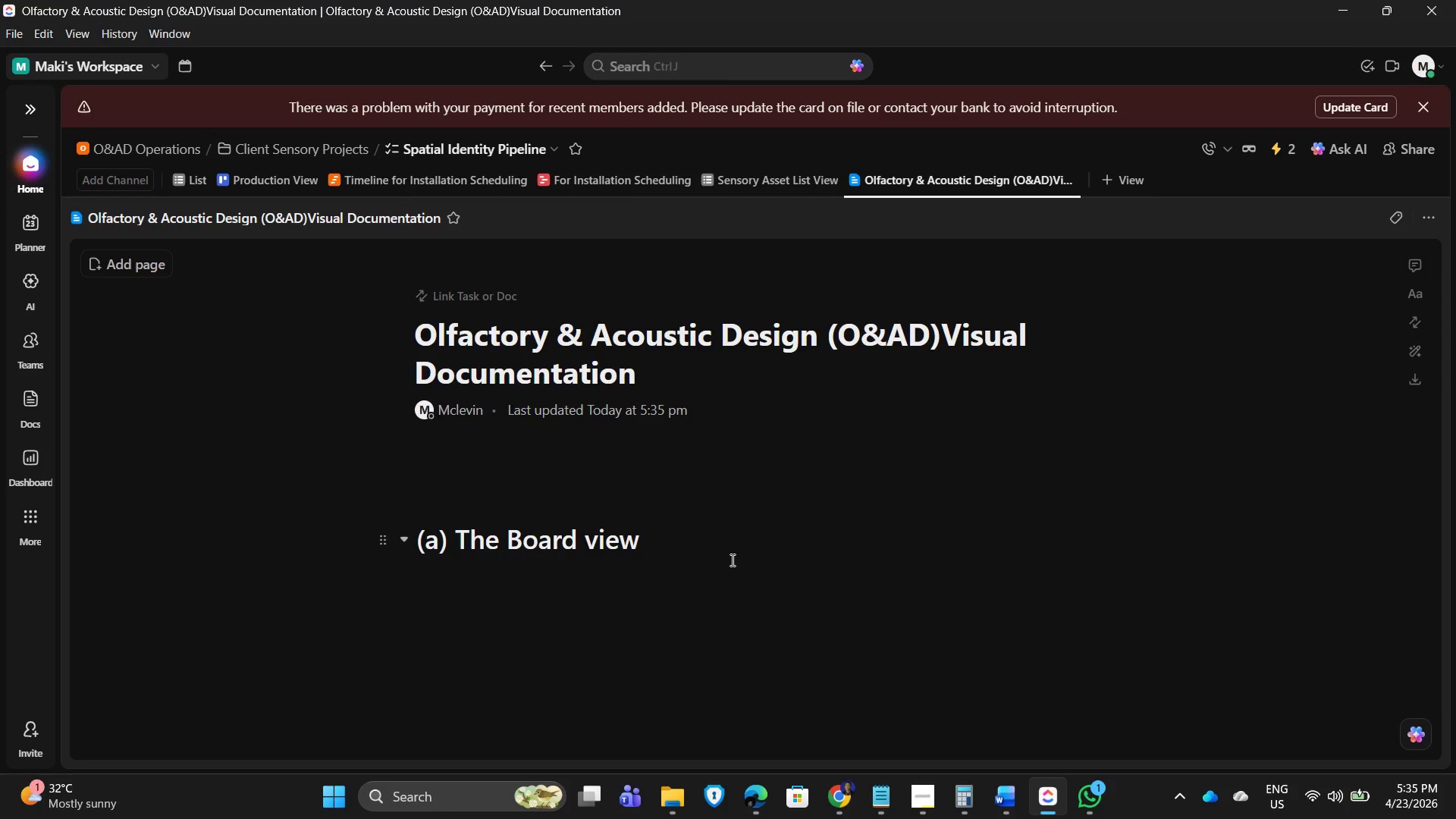 
left_click([706, 538])
 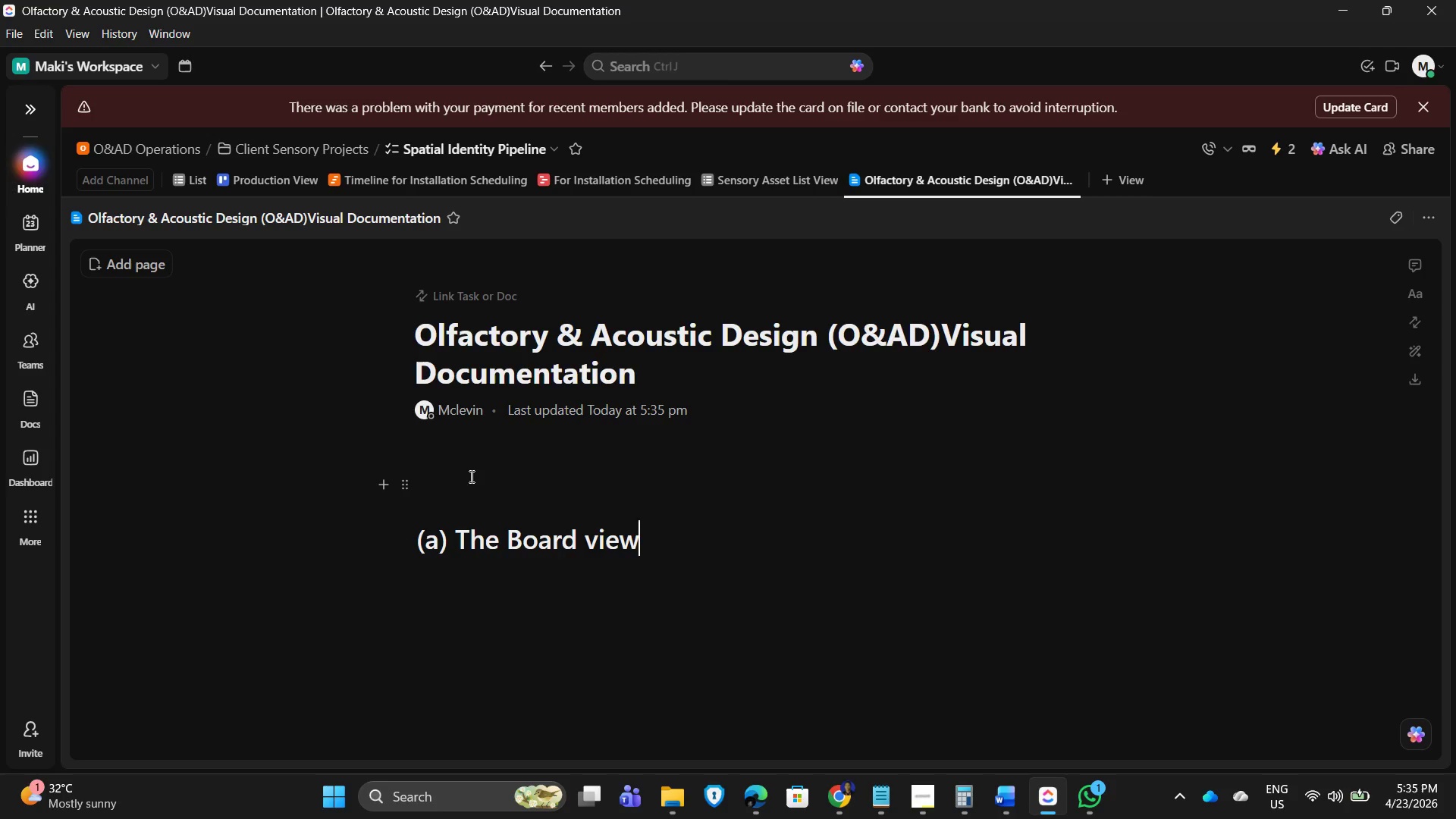 
left_click([447, 476])
 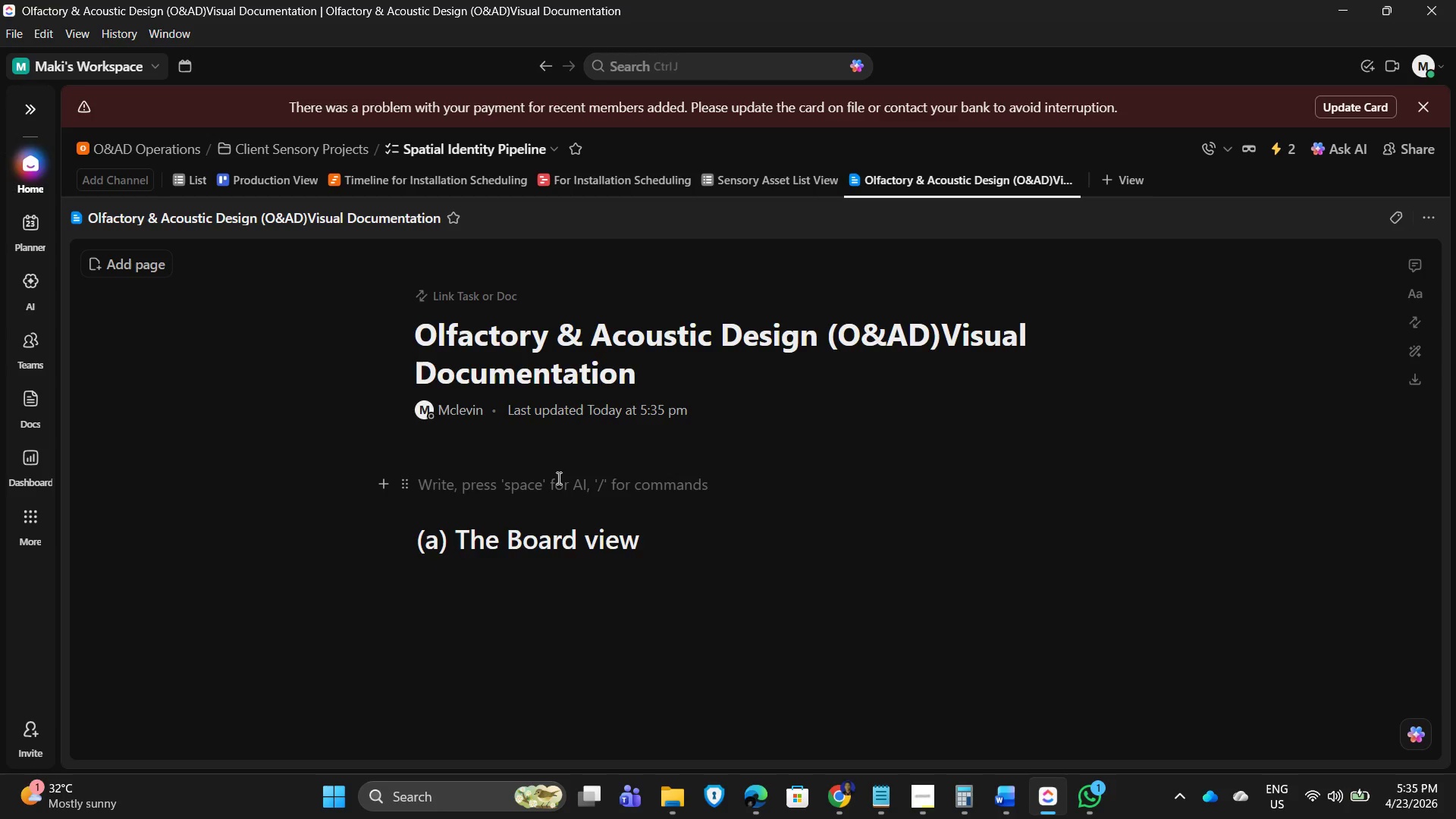 
key(Backspace)
 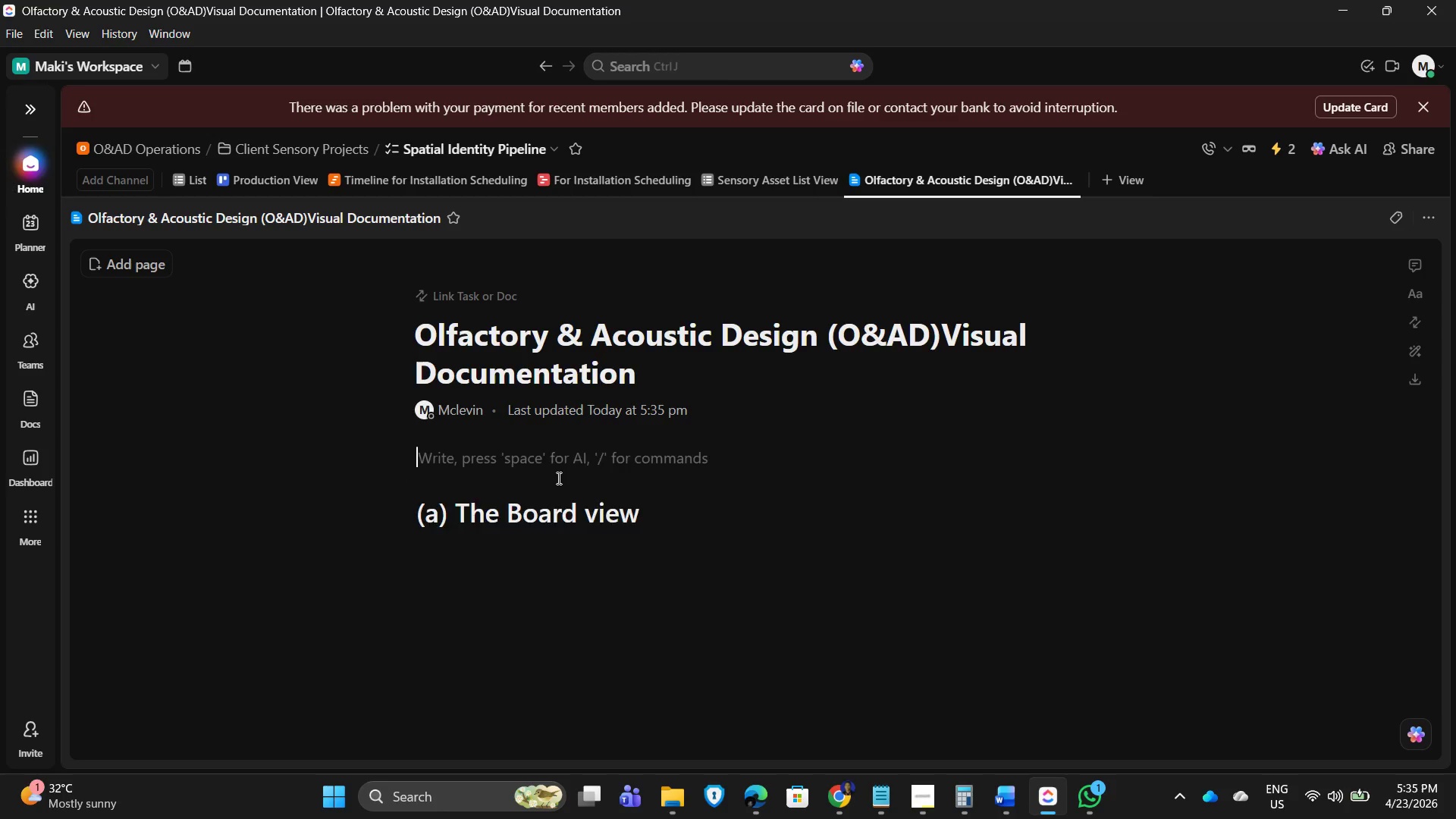 
key(Delete)
 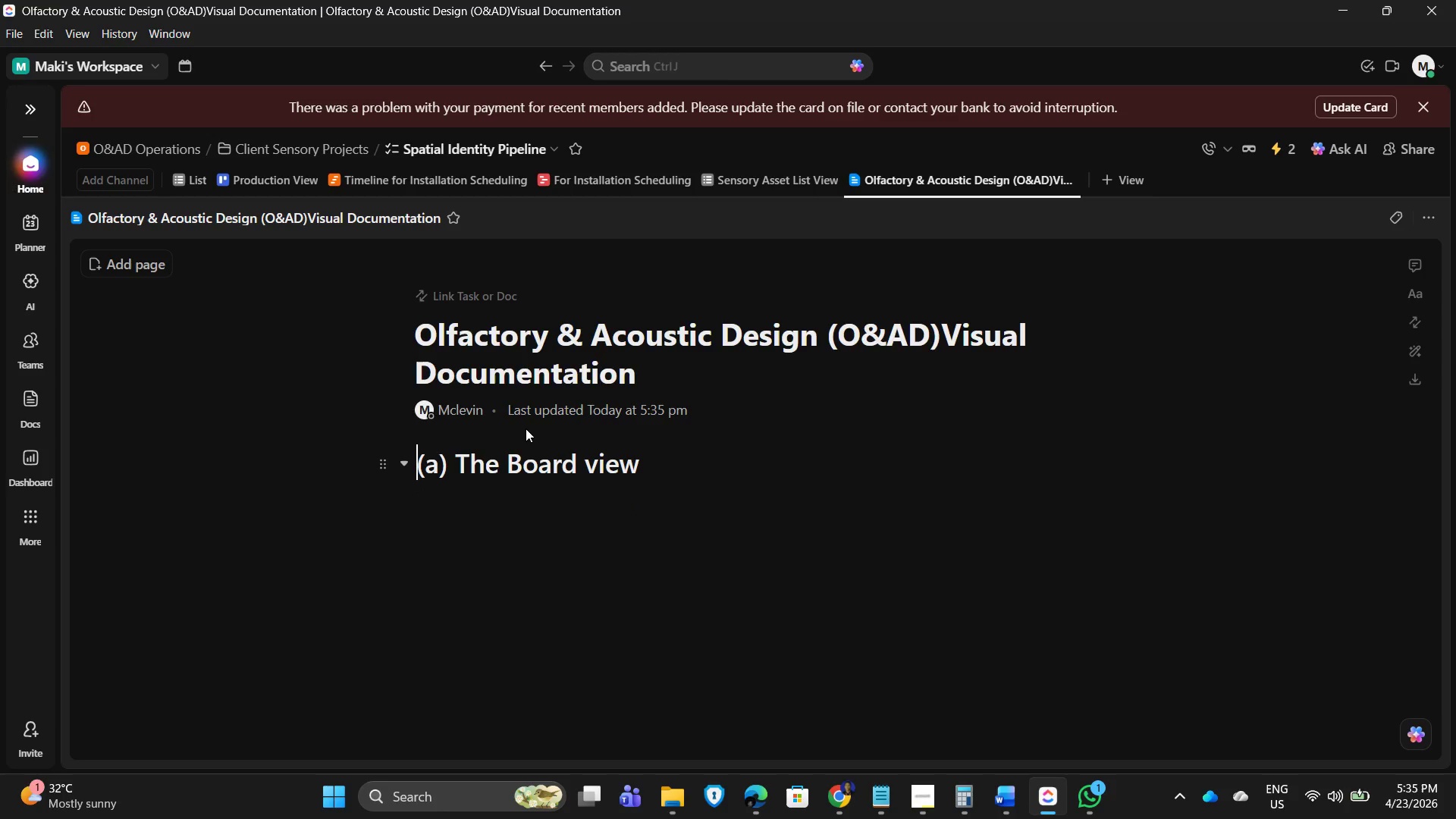 
key(Enter)
 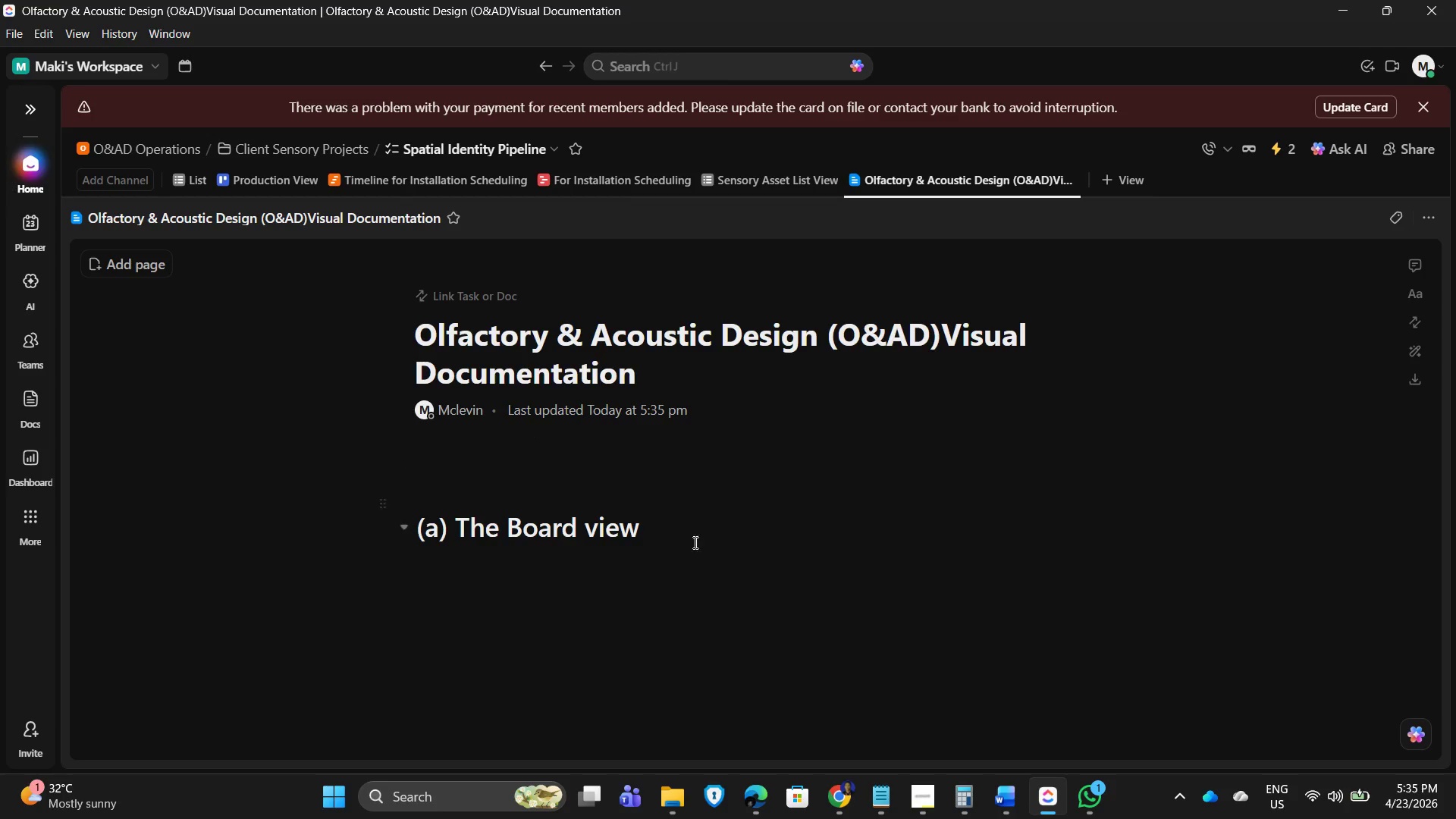 
left_click([705, 543])
 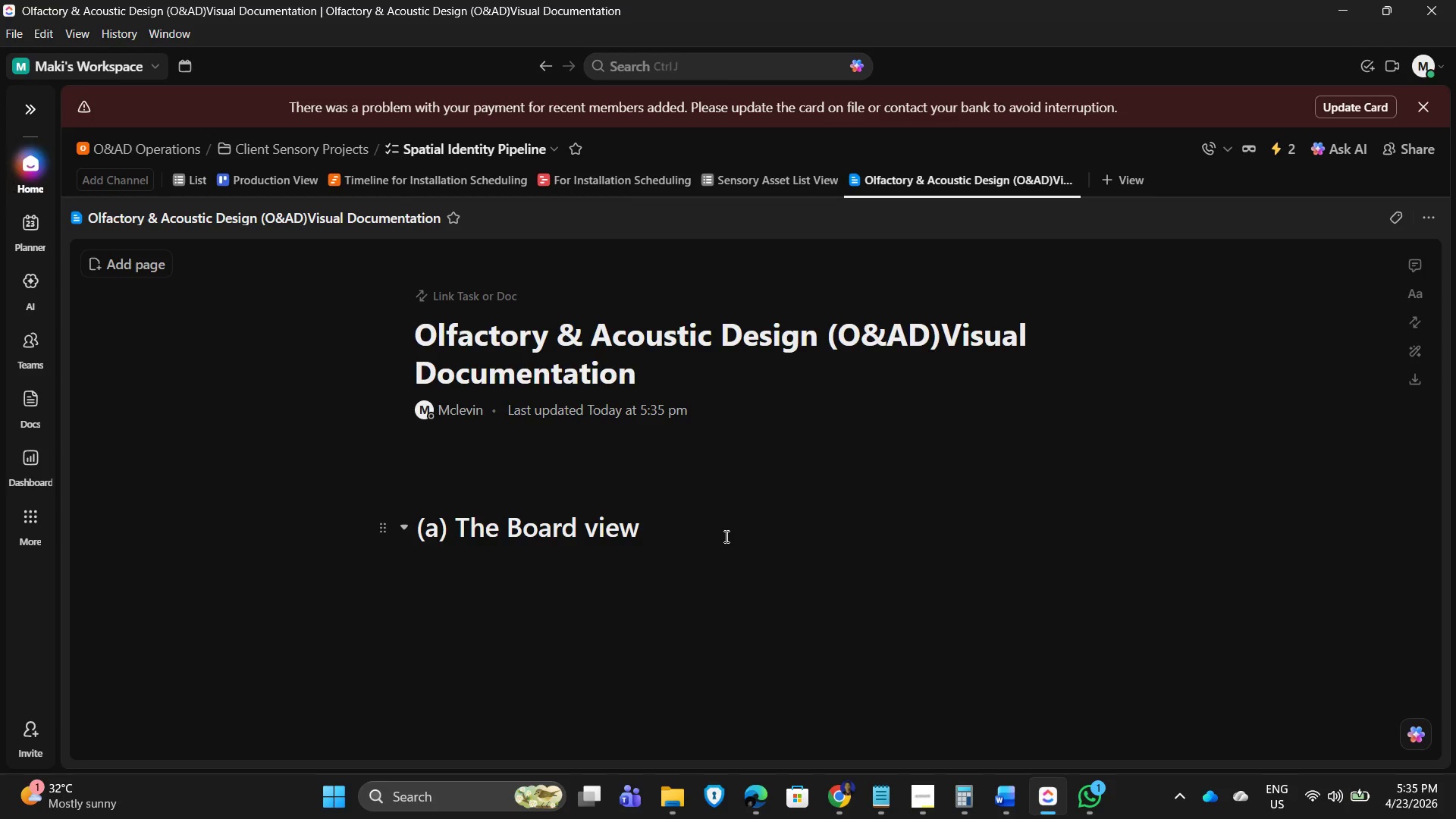 
key(Enter)
 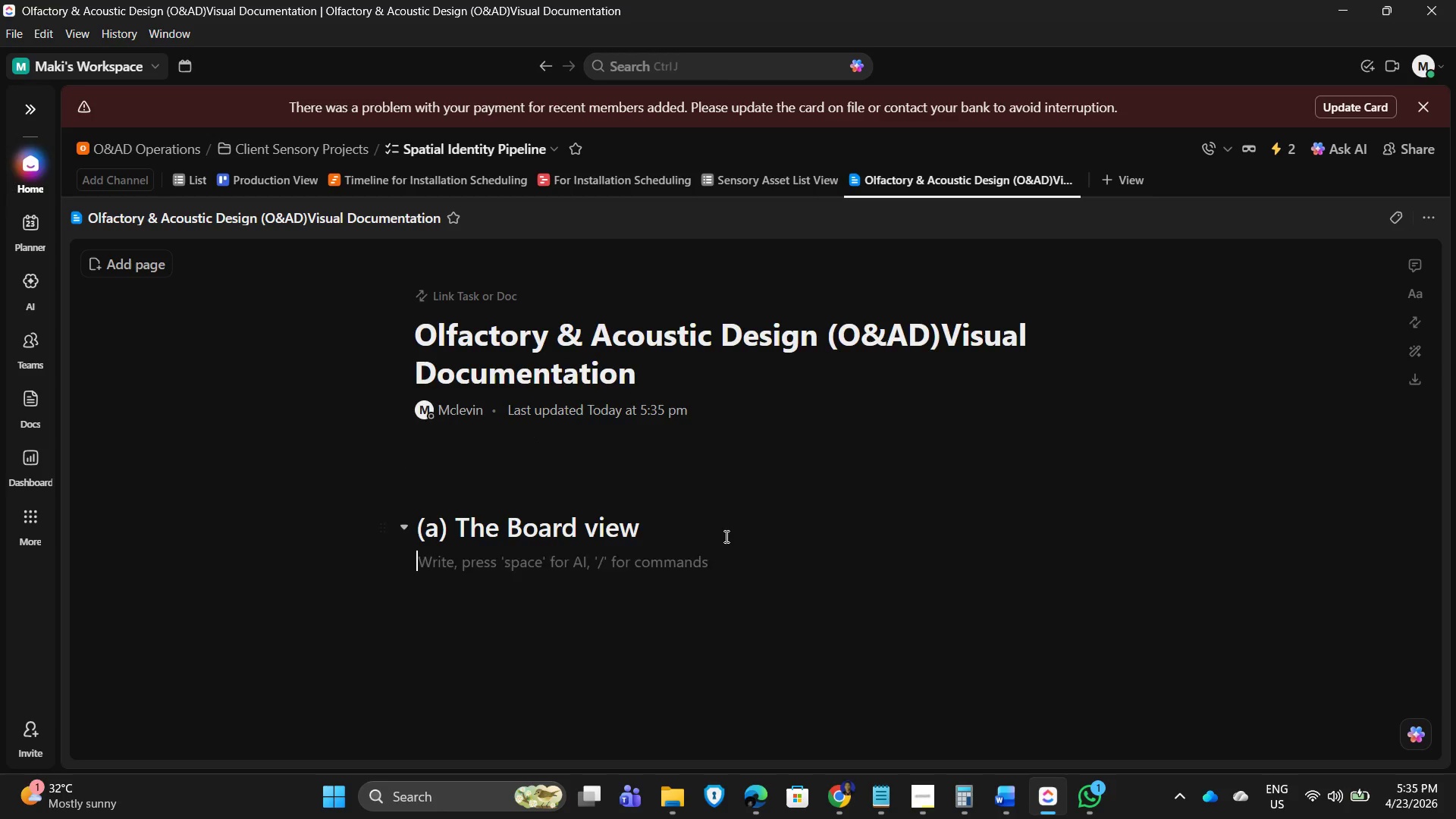 
key(Enter)
 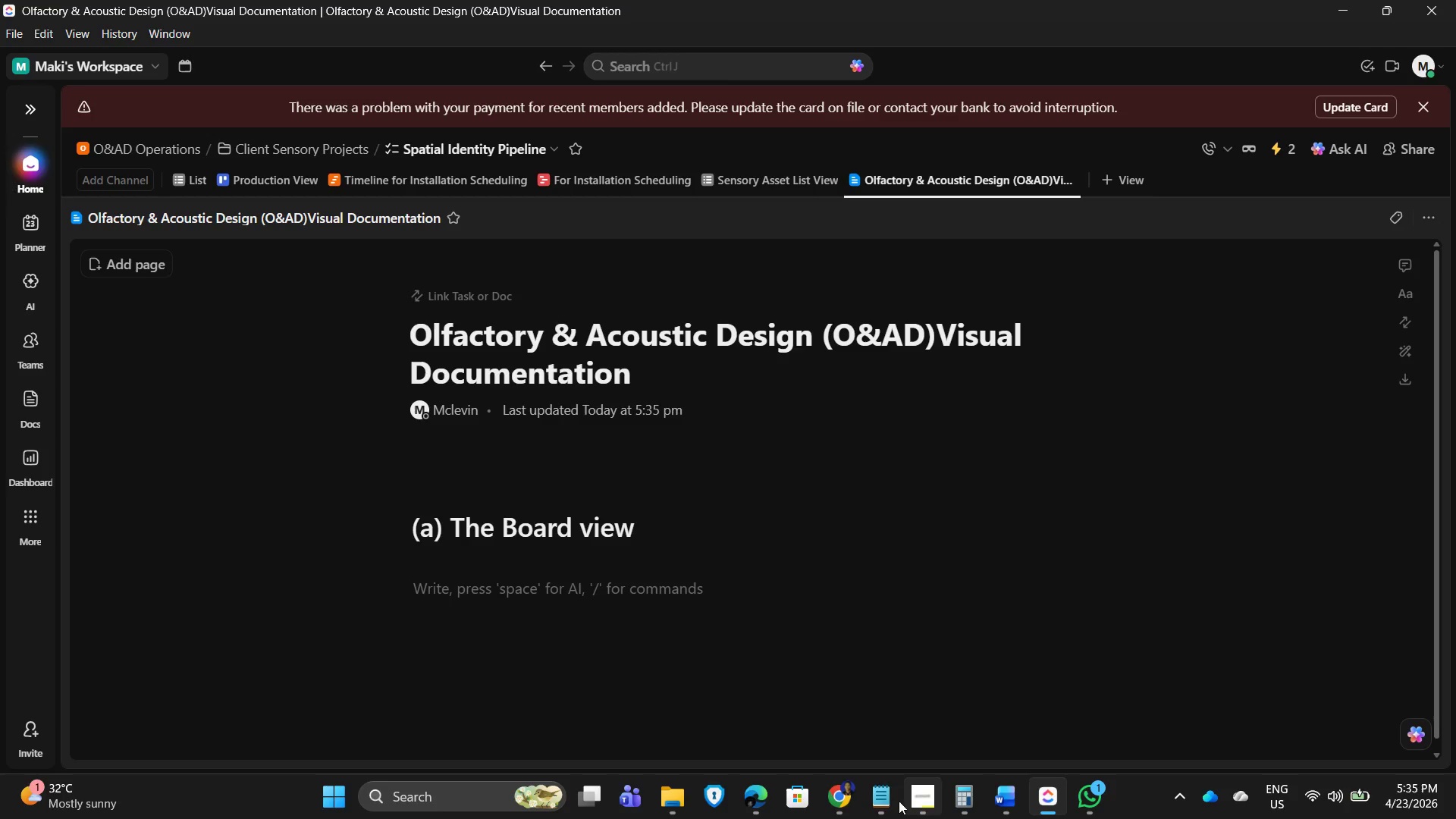 
wait(5.3)
 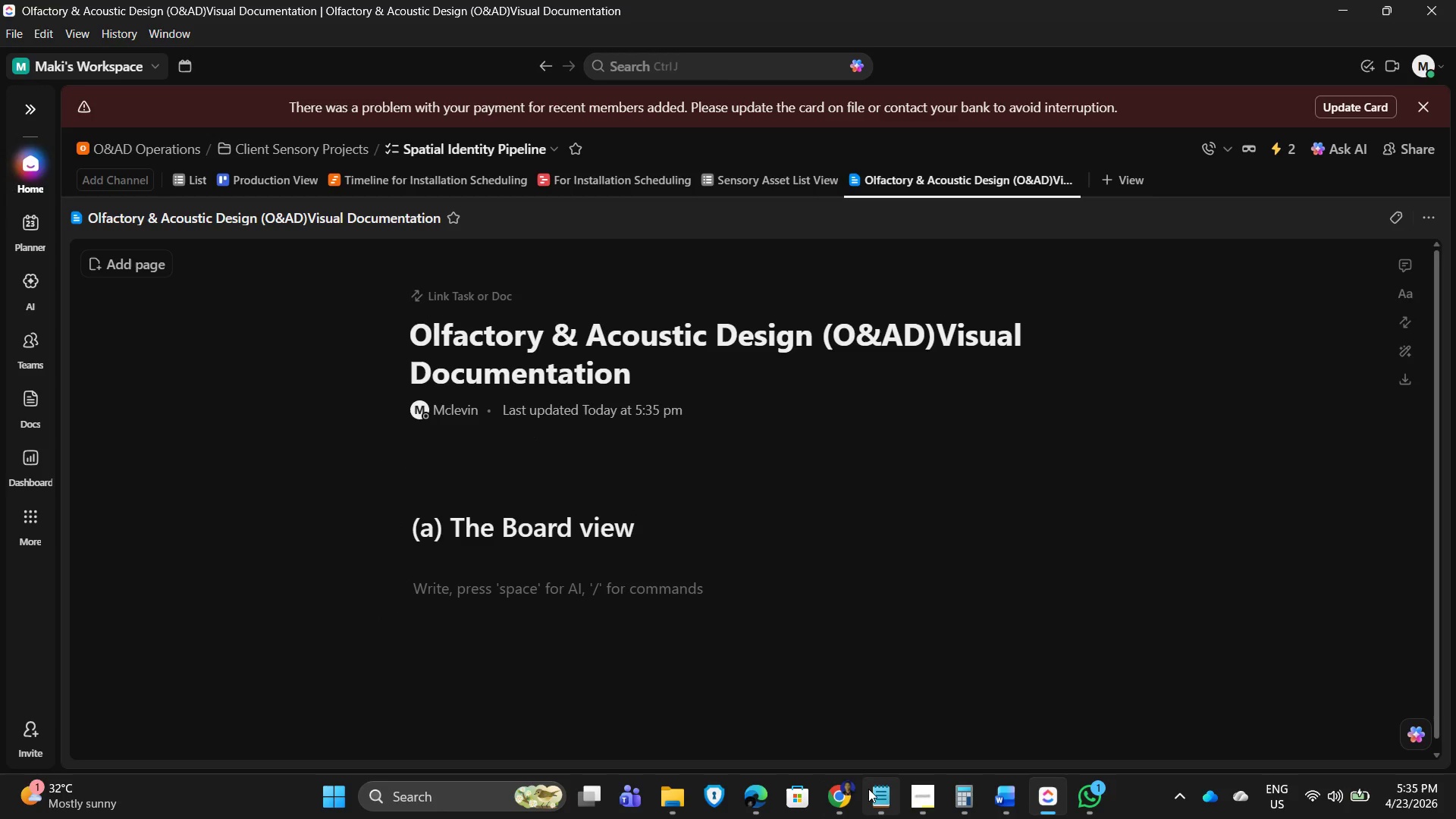 
left_click([1053, 799])
 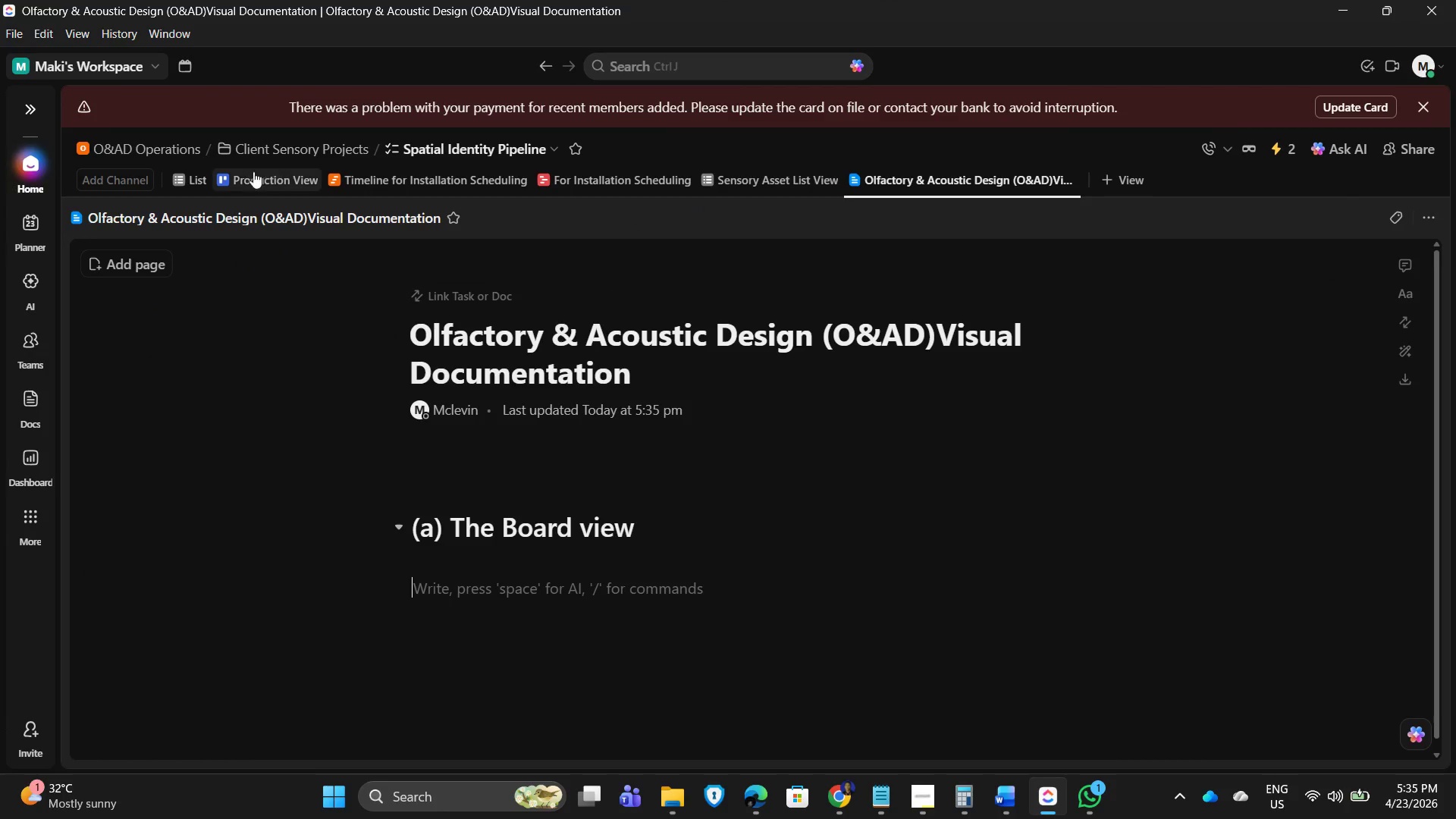 
wait(10.12)
 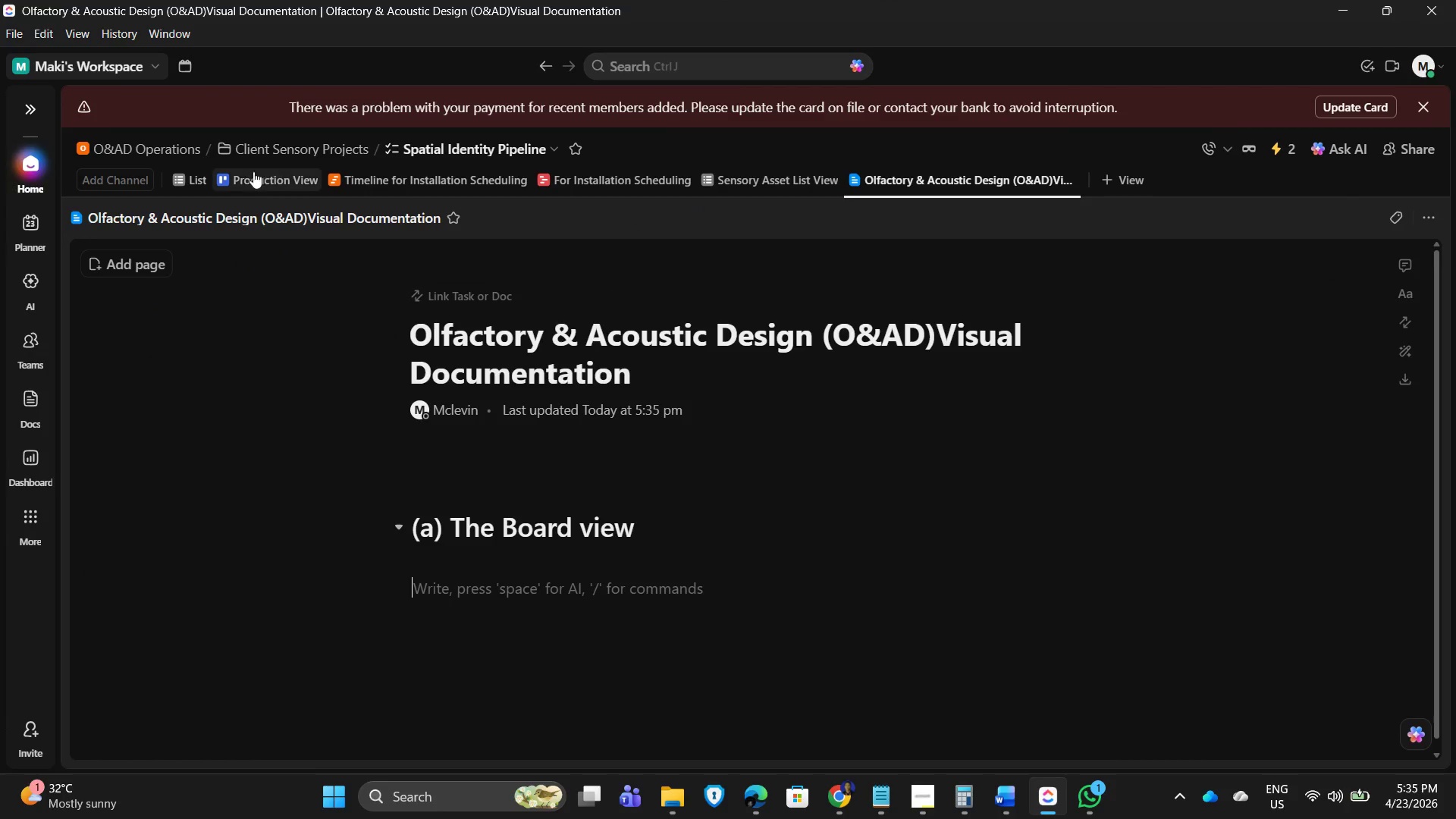 
key(PrintScreen)
 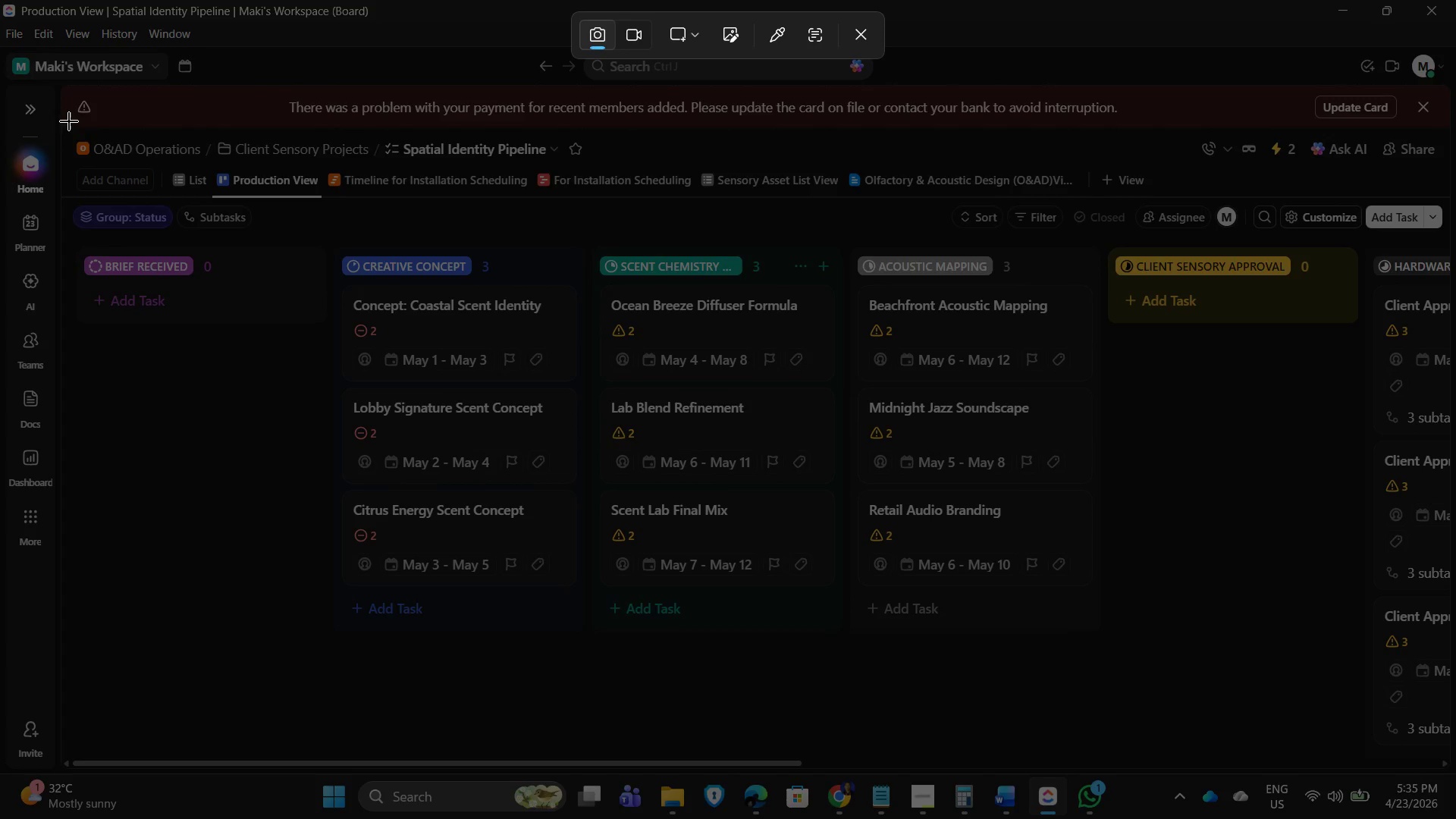 
left_click_drag(start_coordinate=[64, 130], to_coordinate=[1362, 755])
 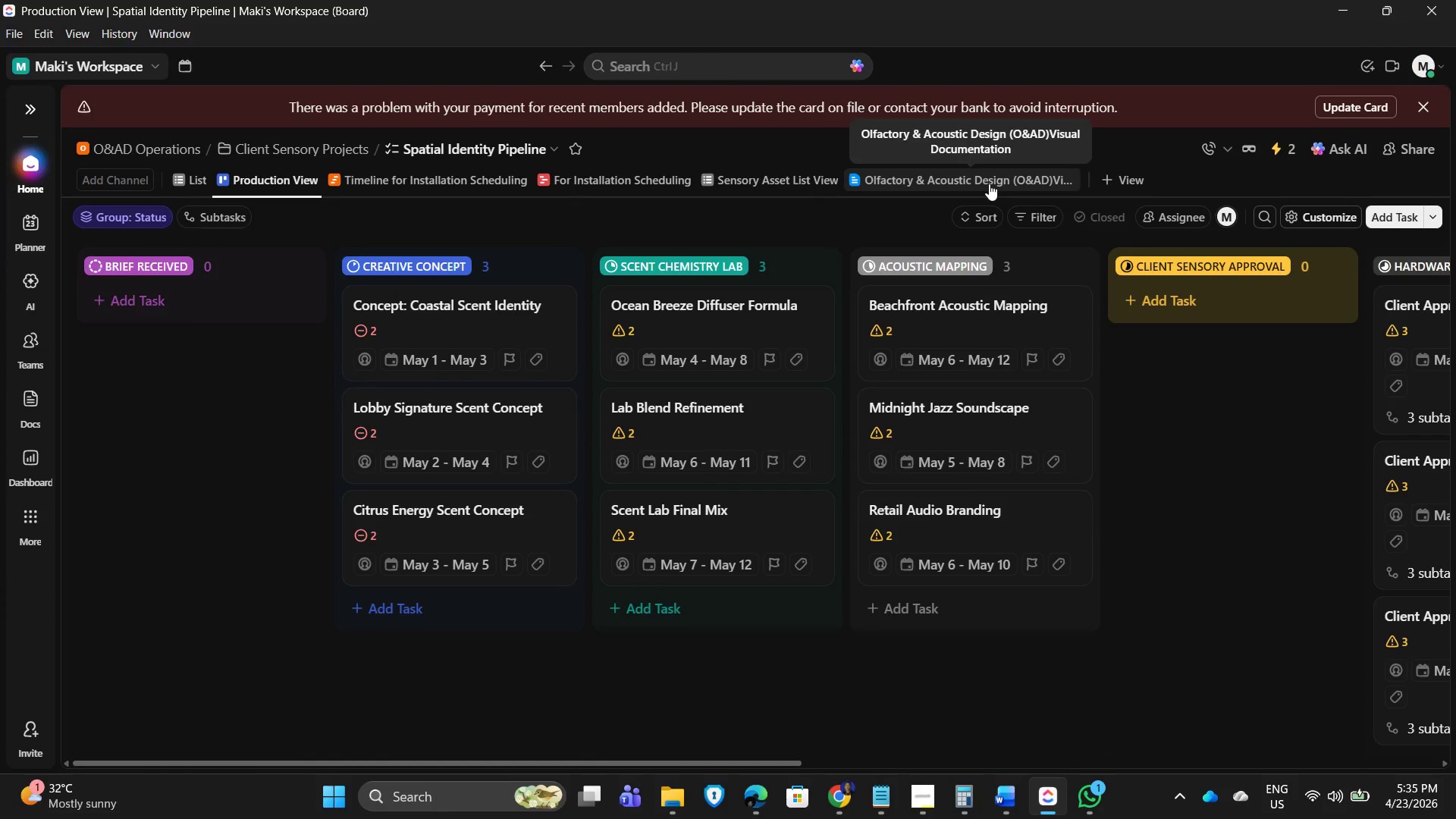 
wait(6.72)
 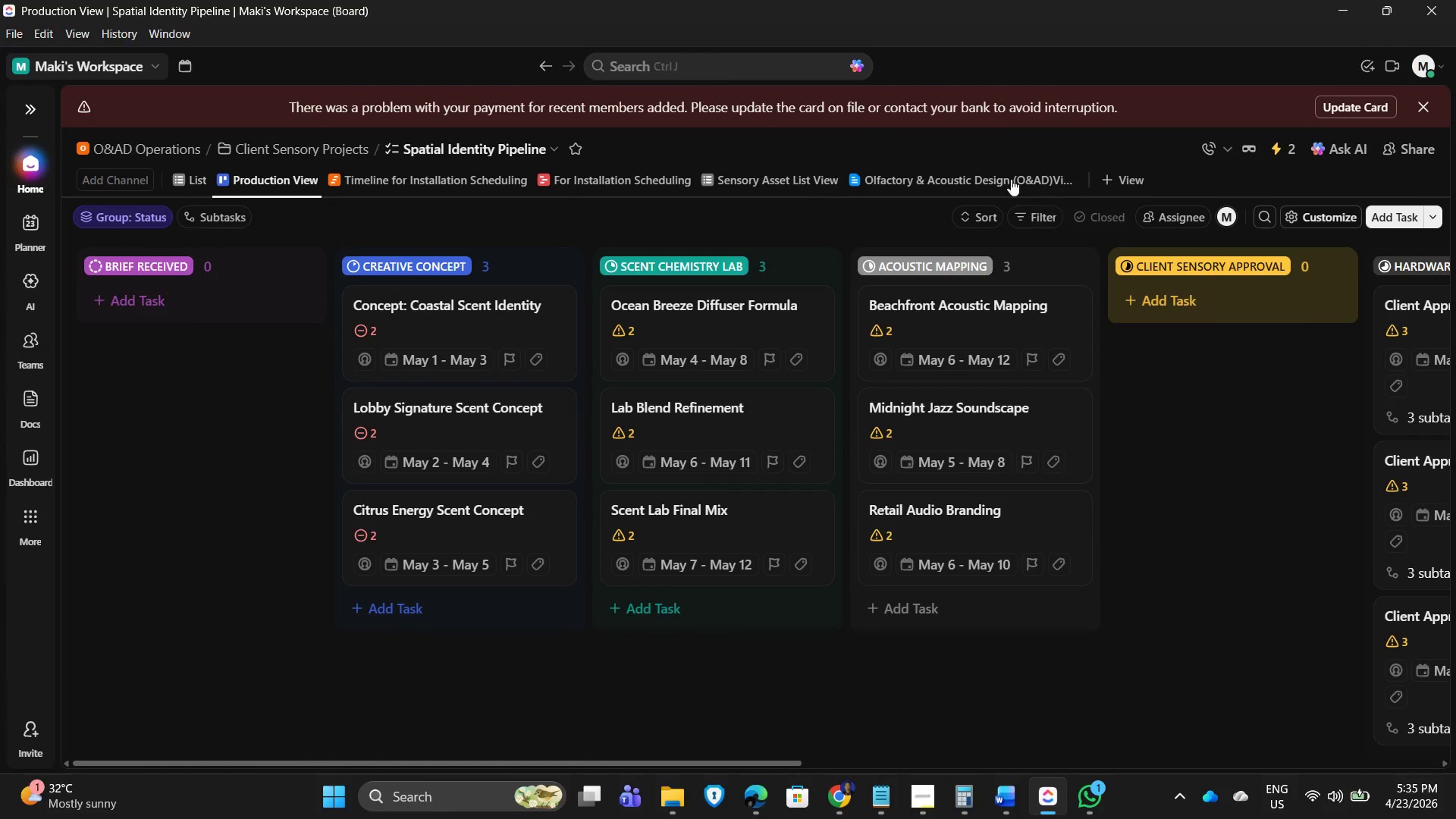 
left_click([989, 184])
 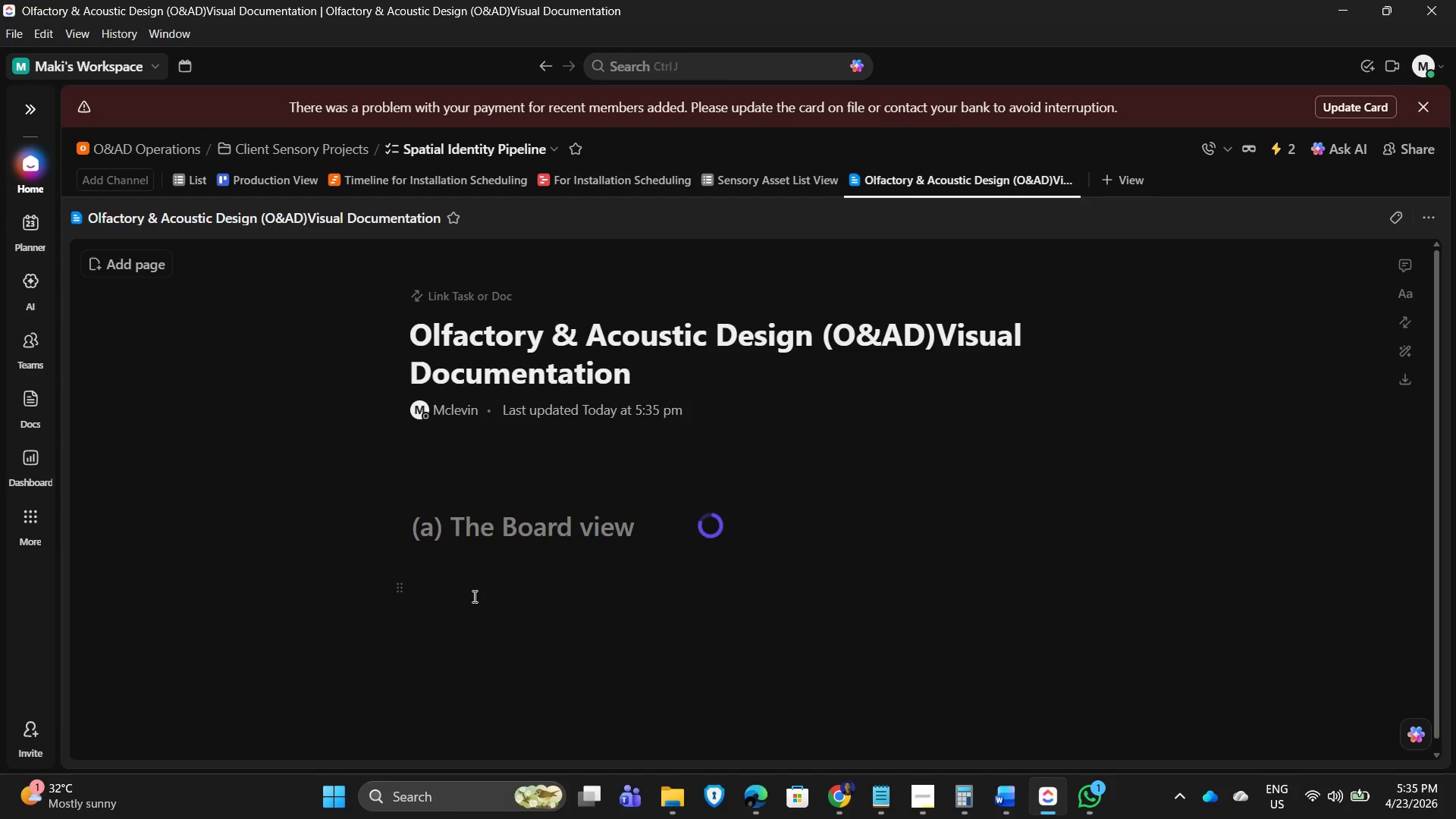 
key(Control+ControlLeft)
 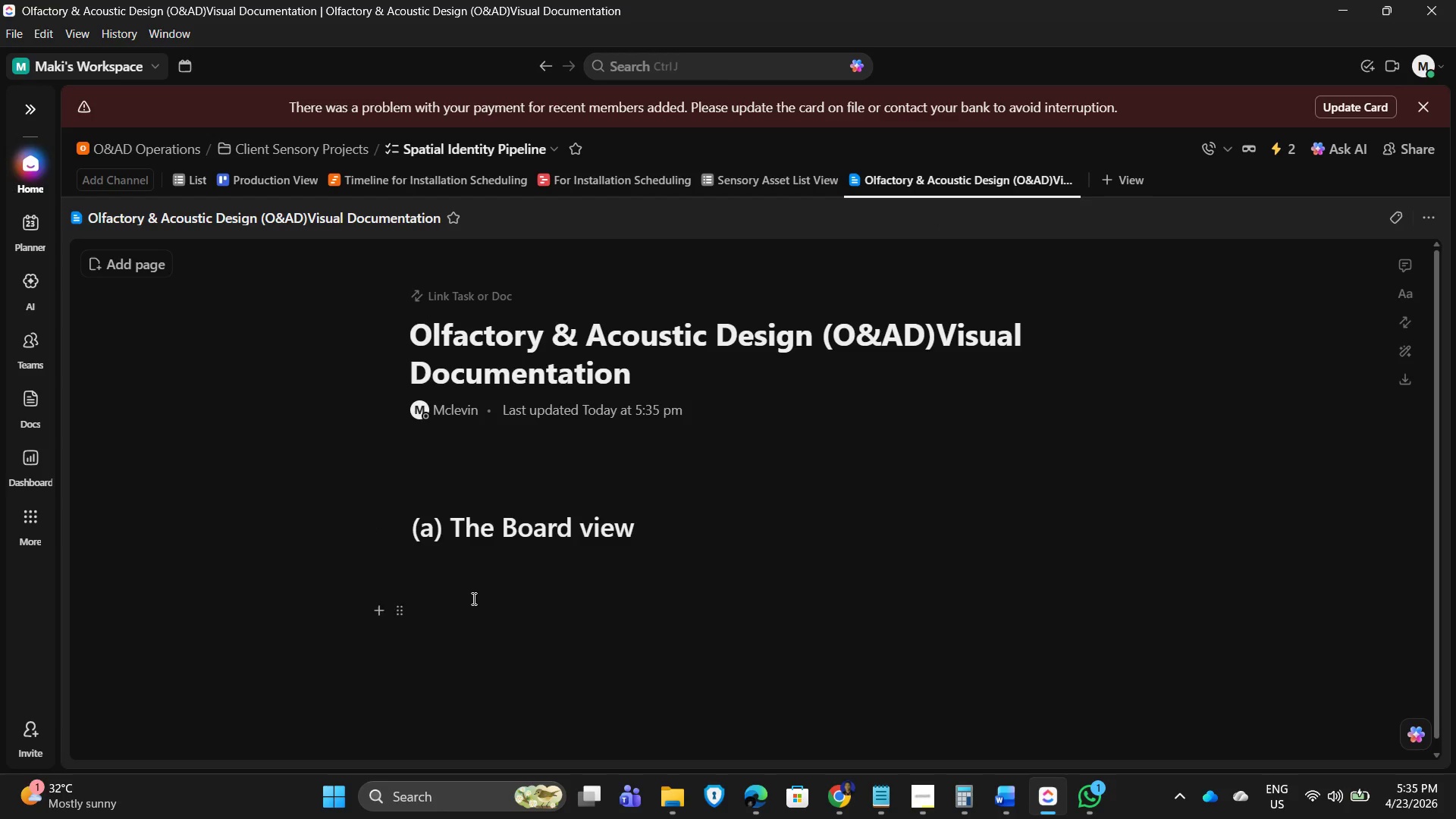 
key(Control+V)
 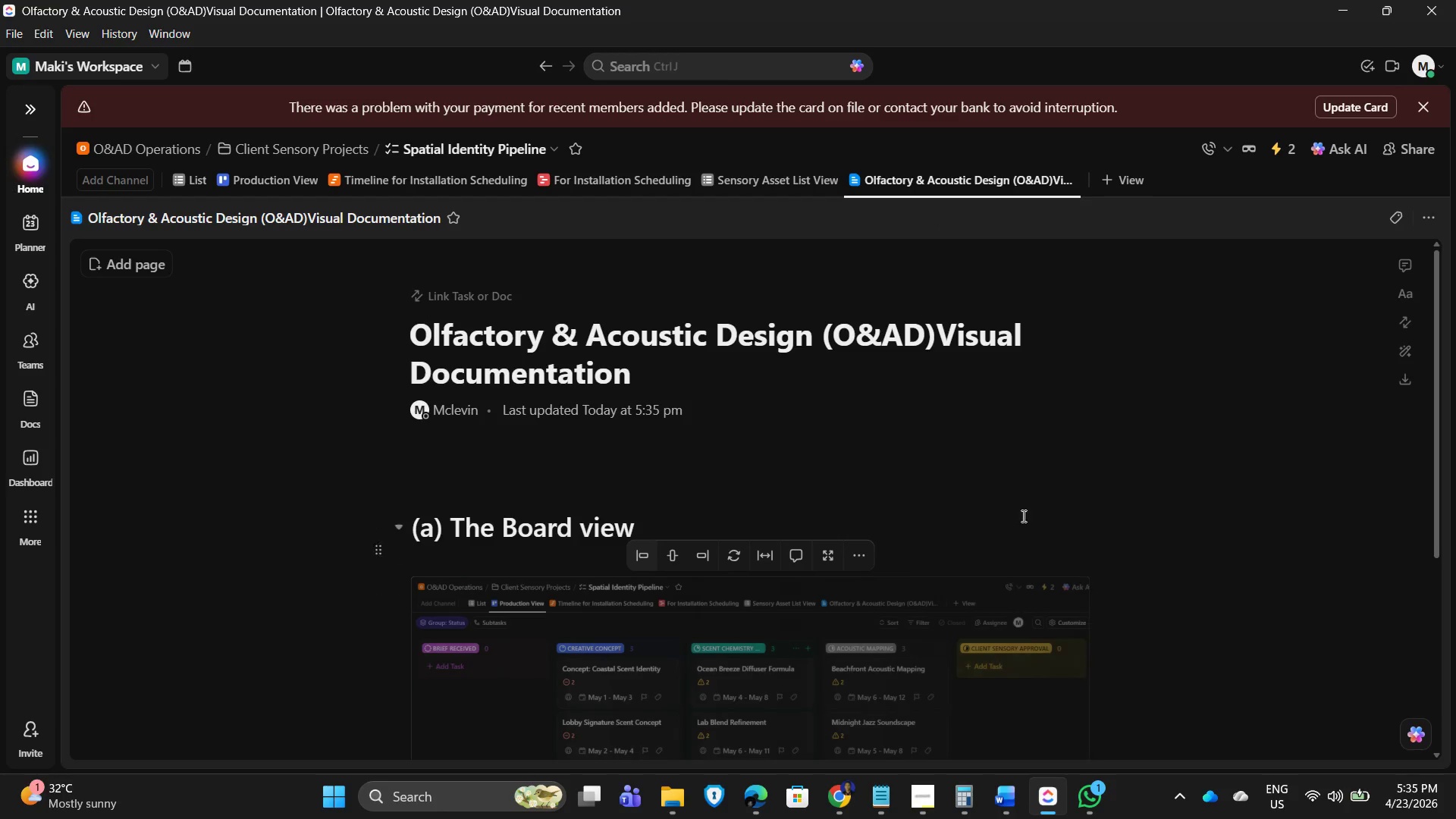 
scroll: coordinate [1142, 528], scroll_direction: down, amount: 4.0
 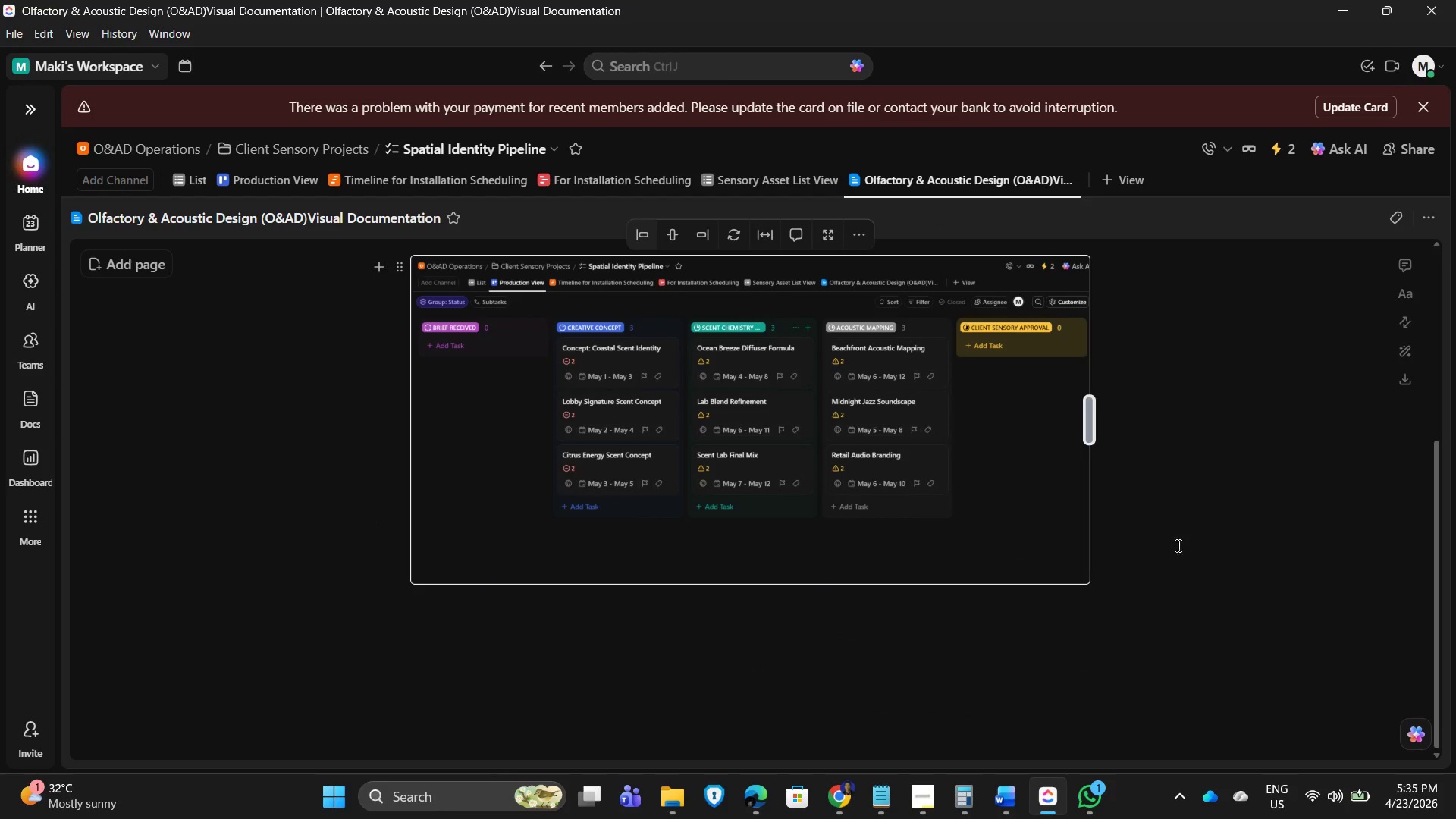 
left_click([1218, 541])
 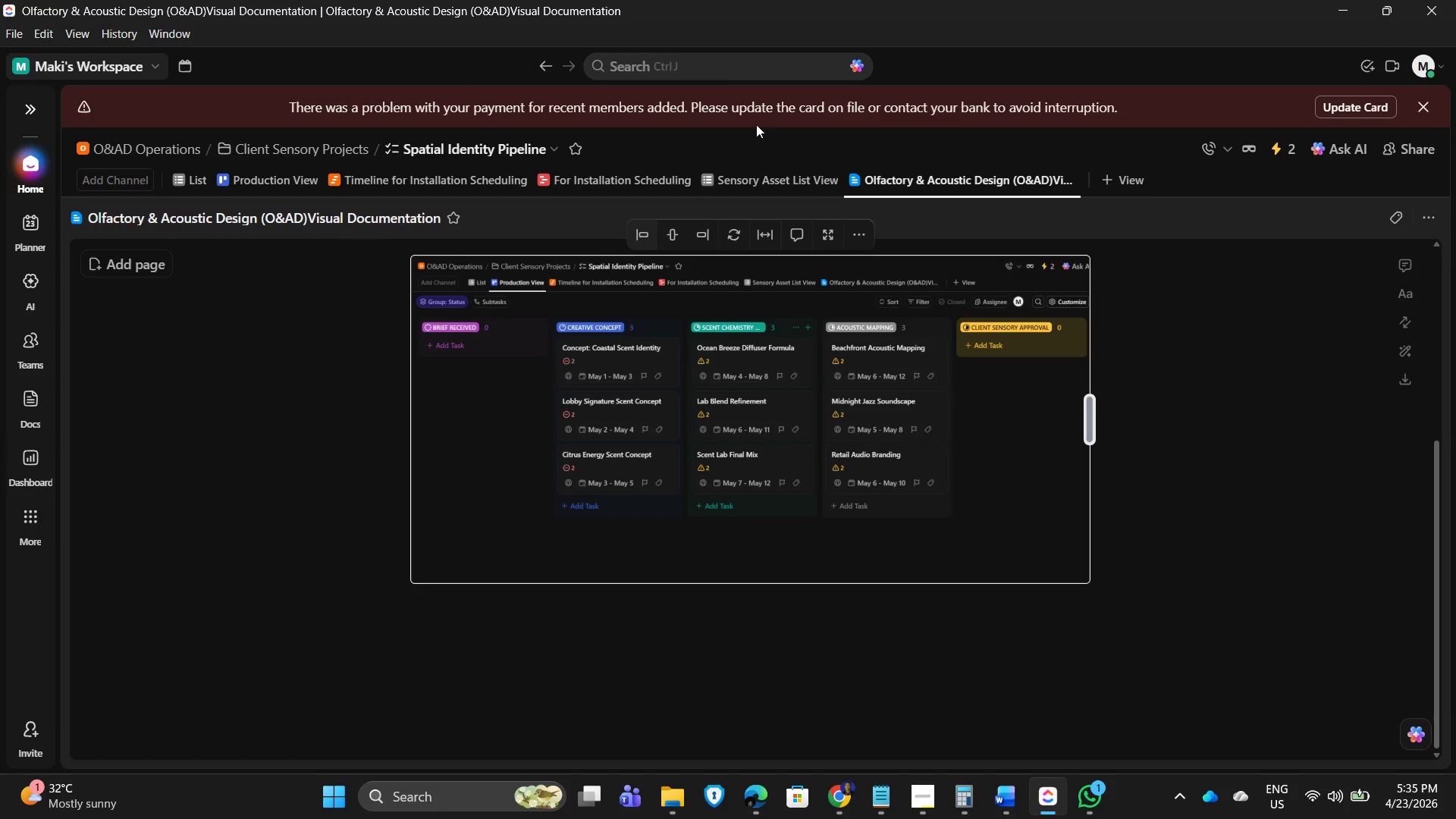 
wait(8.89)
 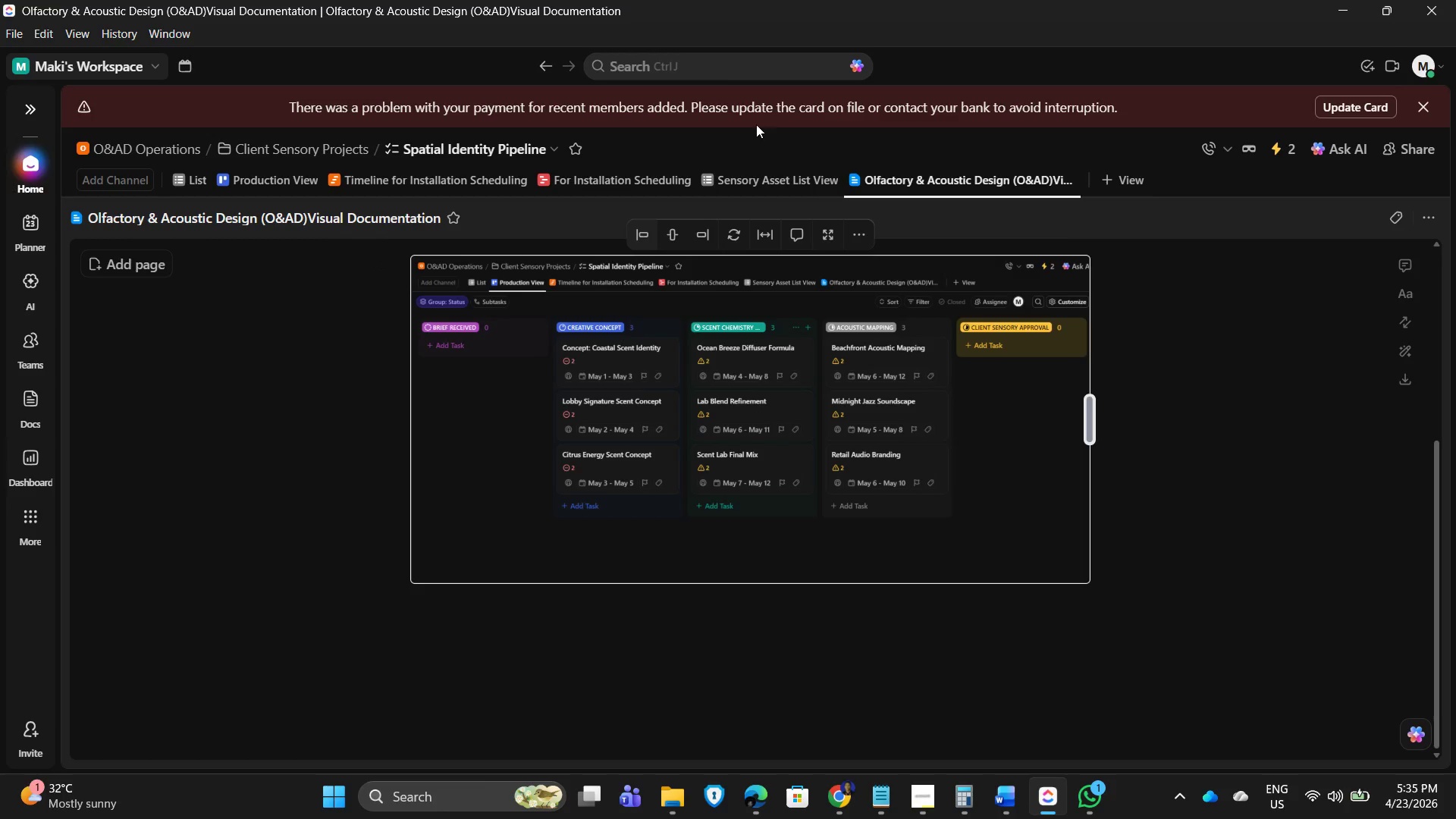 
left_click([280, 180])
 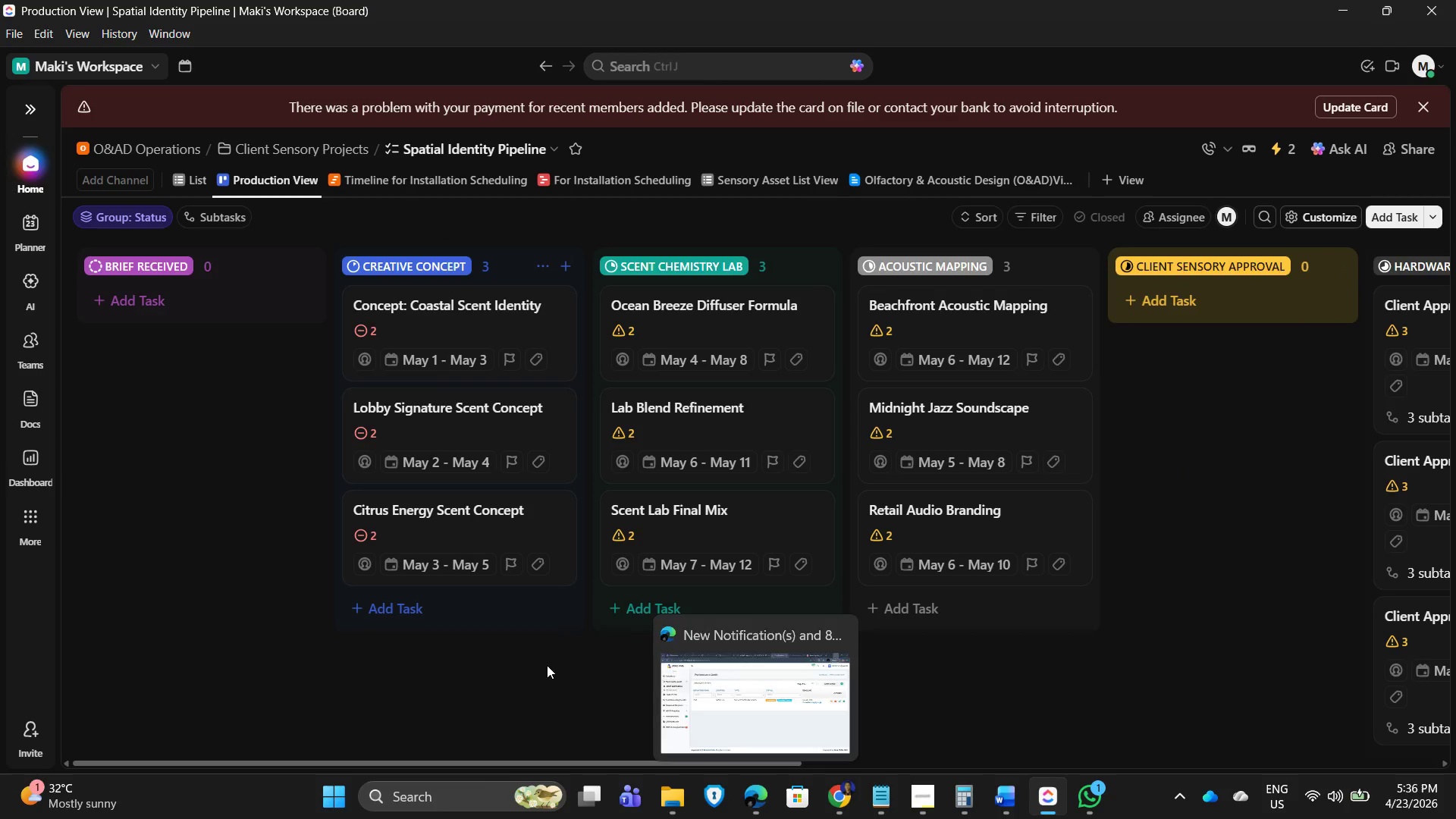 
left_click_drag(start_coordinate=[587, 763], to_coordinate=[1269, 785])
 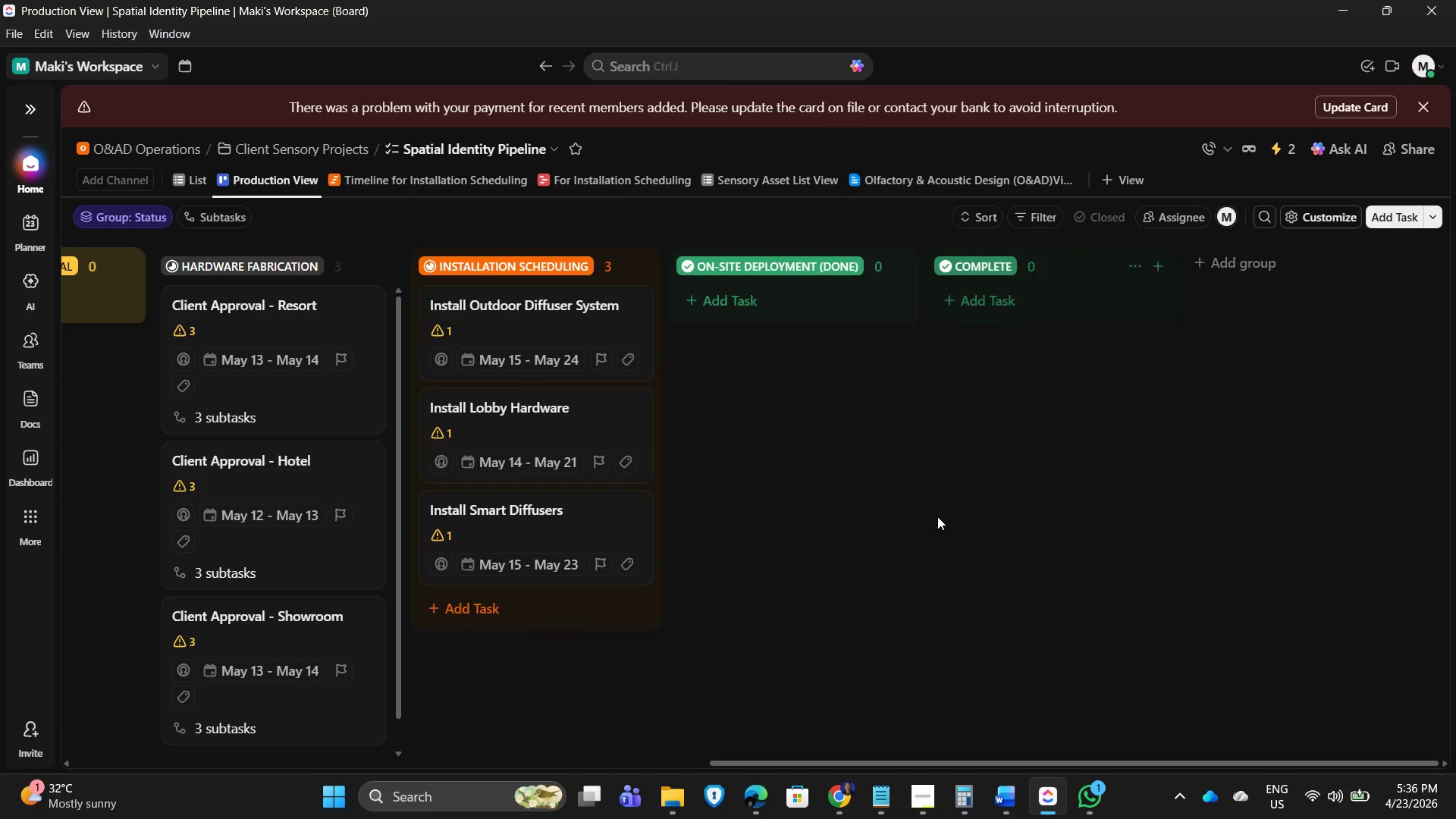 
scroll: coordinate [367, 610], scroll_direction: down, amount: 2.0
 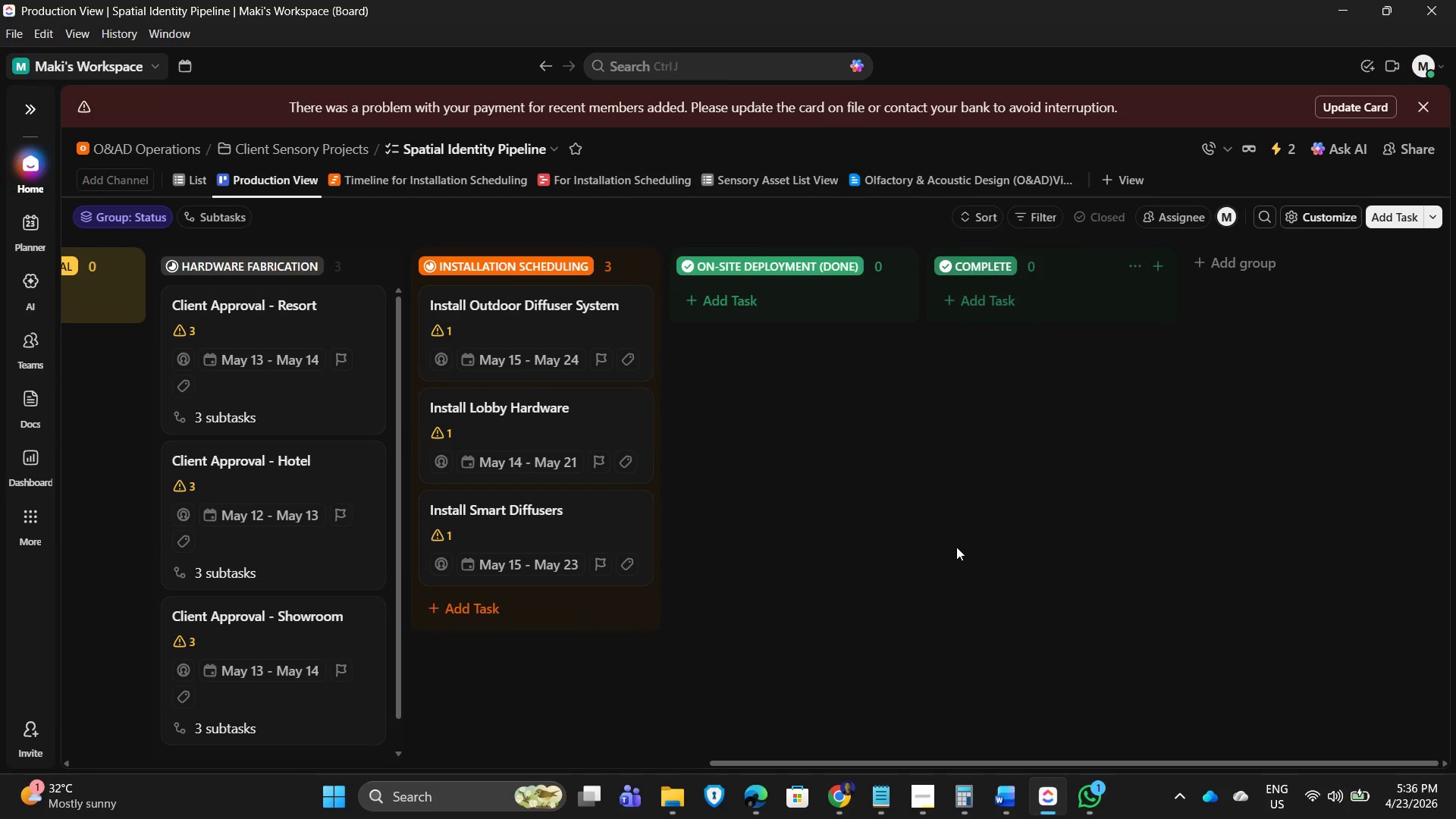 
scroll: coordinate [814, 516], scroll_direction: up, amount: 2.0
 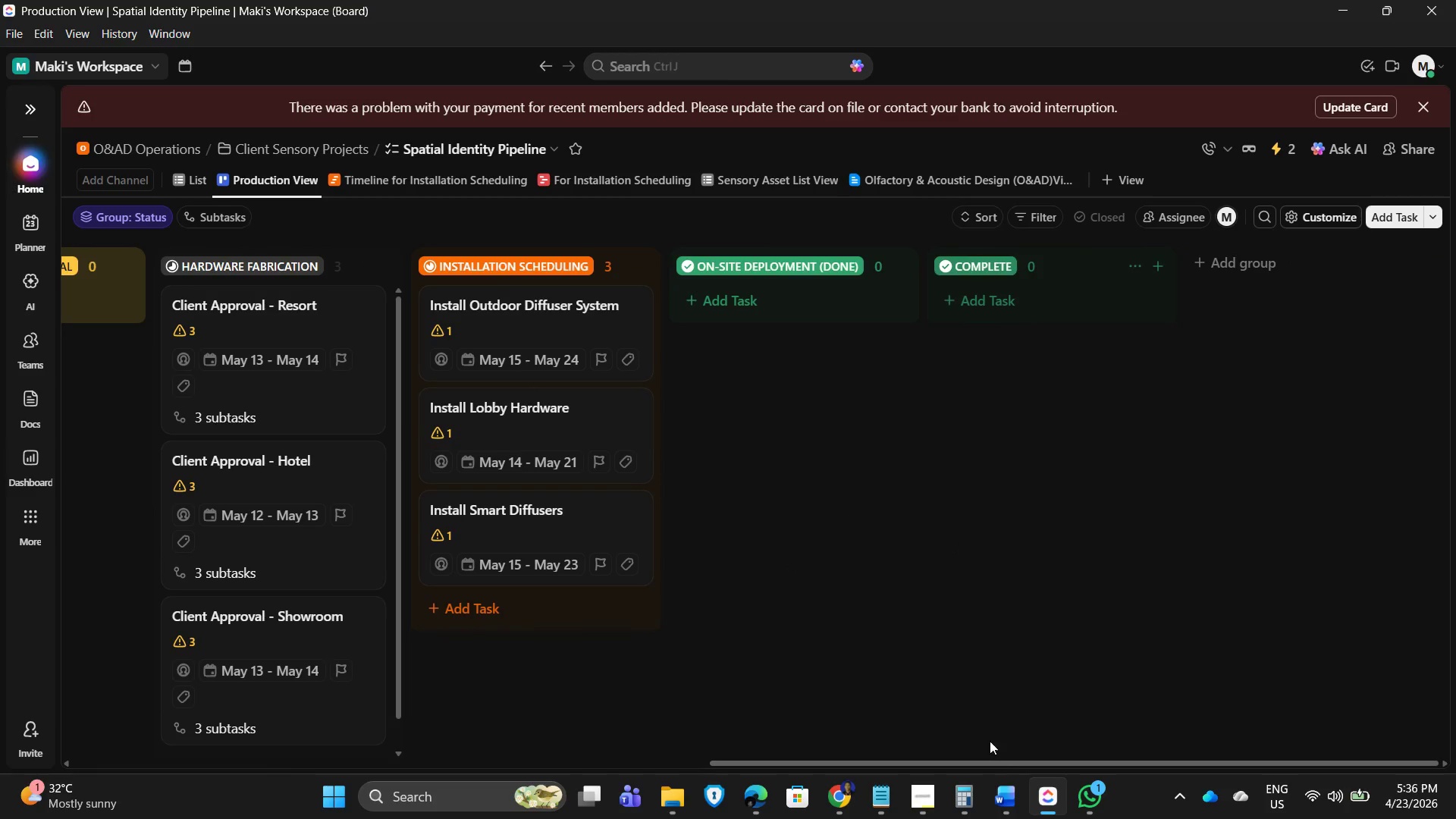 
left_click_drag(start_coordinate=[1003, 762], to_coordinate=[912, 774])
 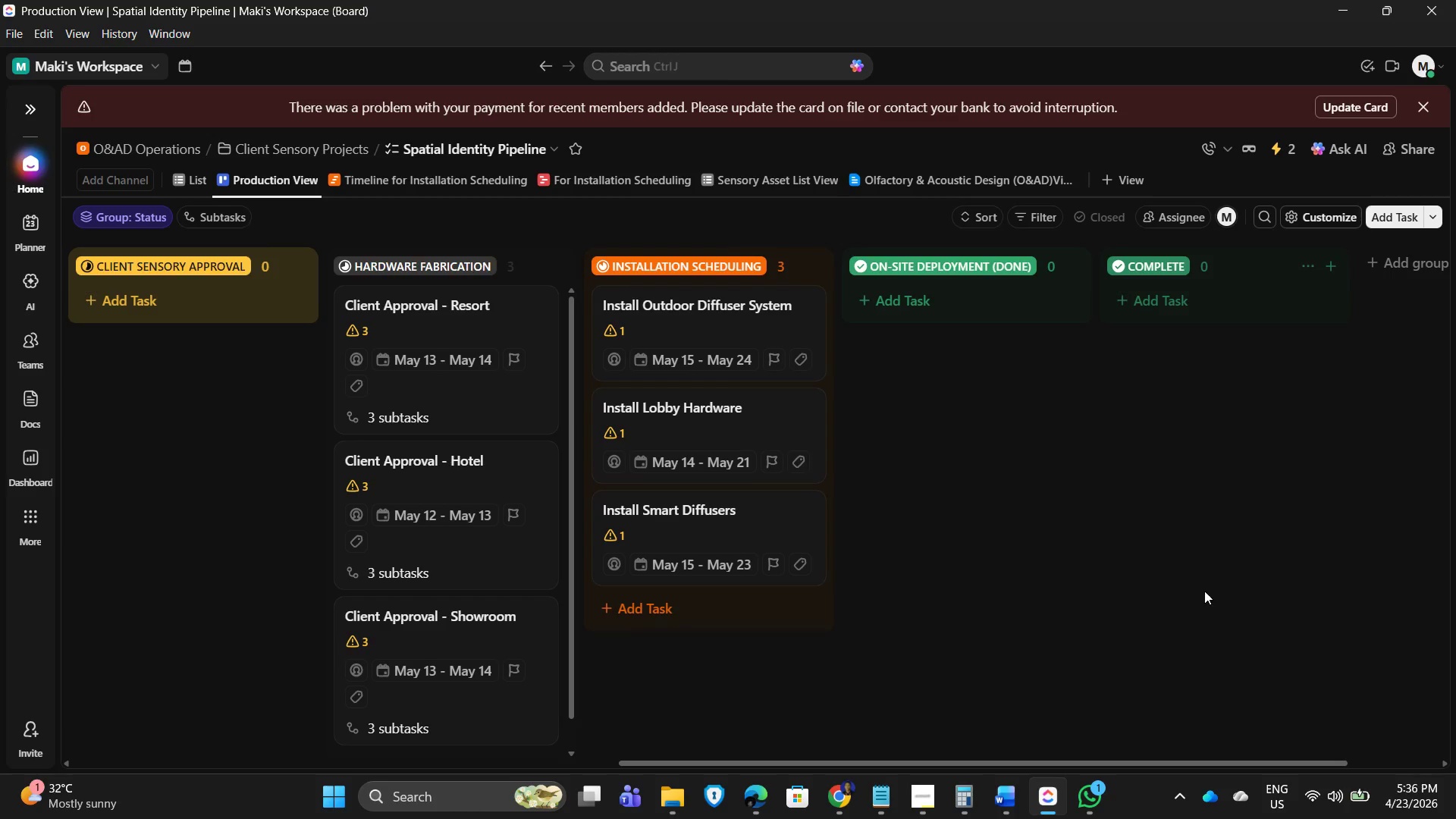 
left_click([1205, 591])
 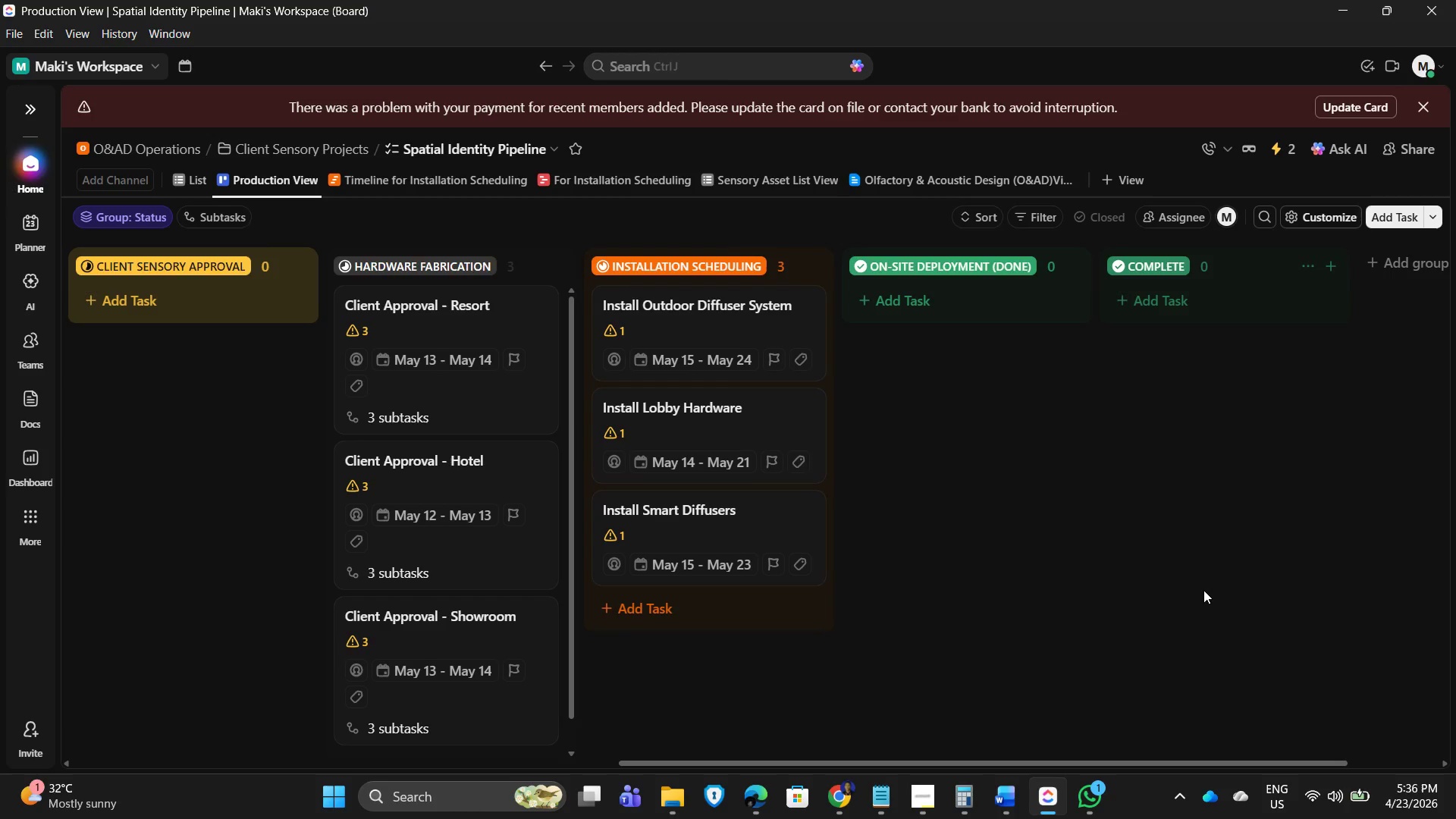 
key(PrintScreen)
 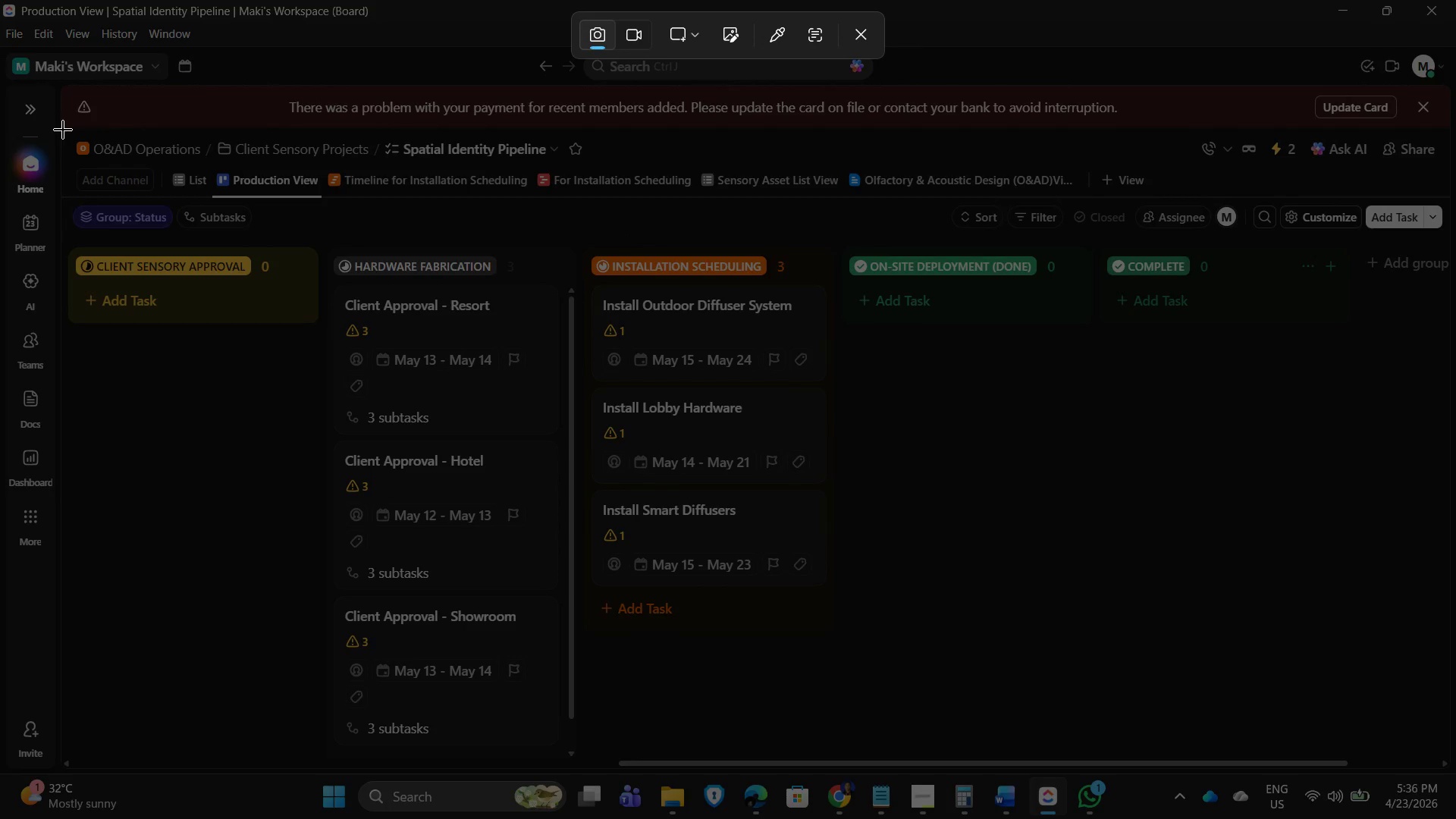 
left_click_drag(start_coordinate=[63, 128], to_coordinate=[1454, 755])
 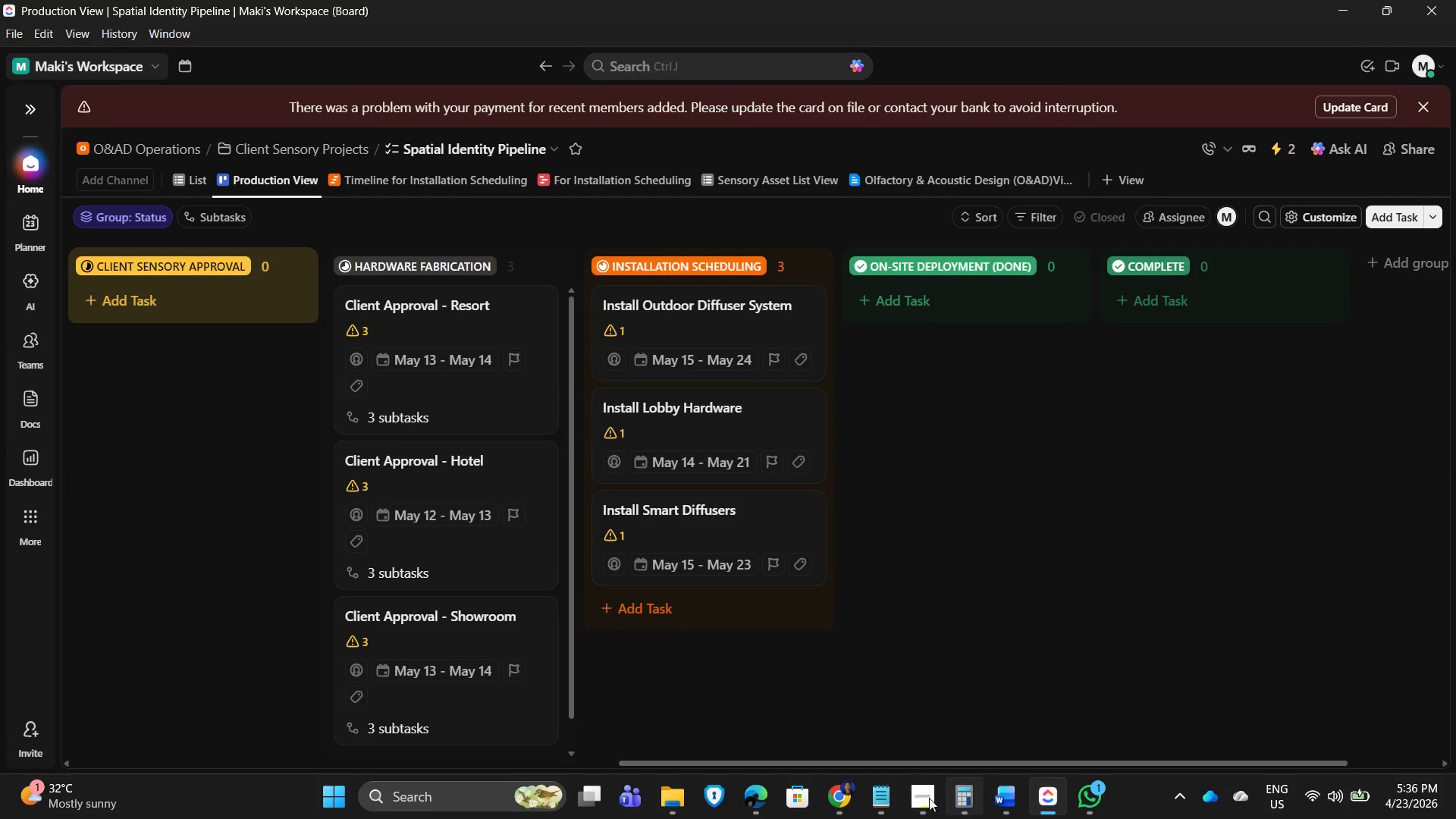 
left_click([878, 802])
 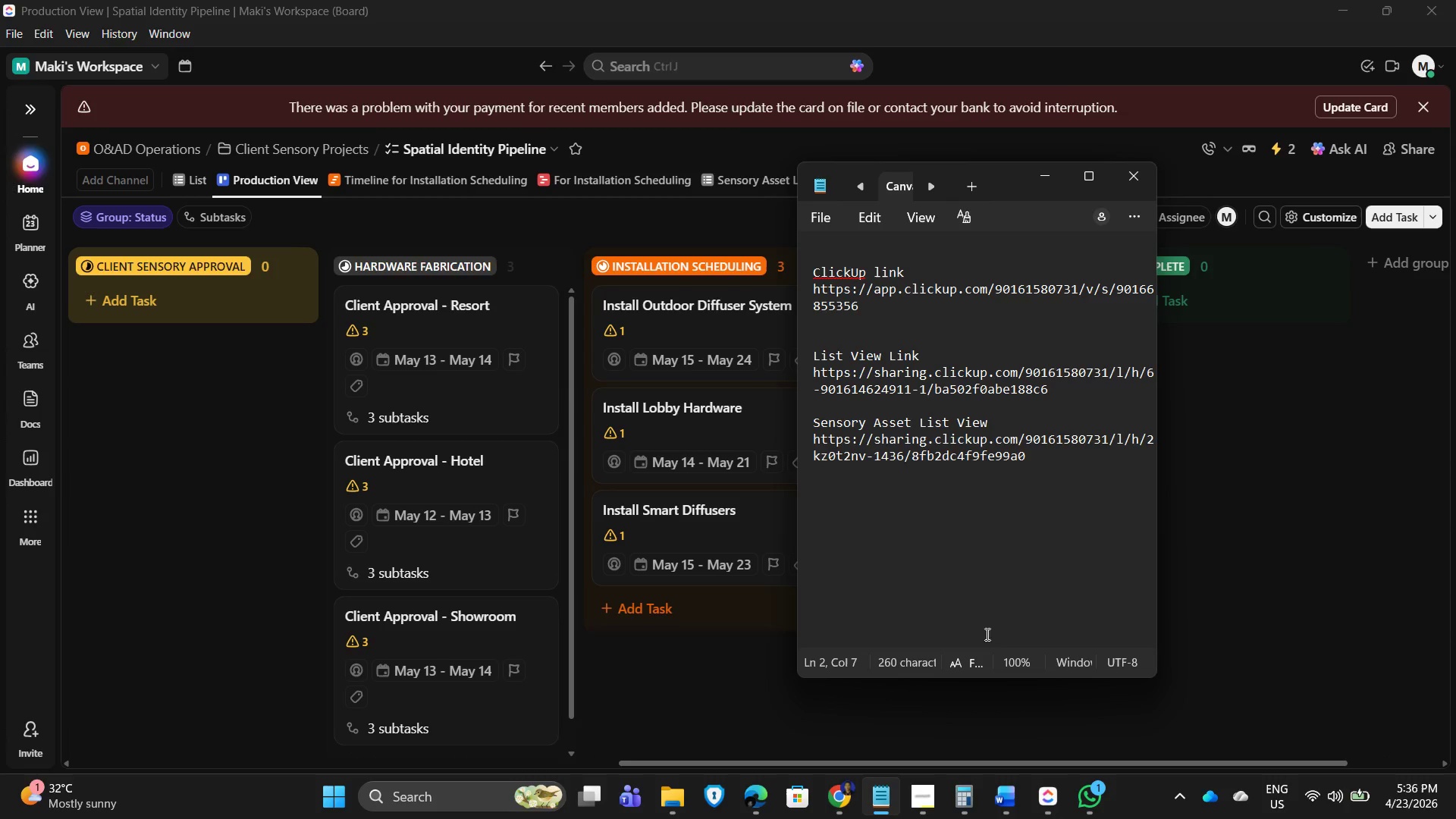 
left_click([1311, 635])
 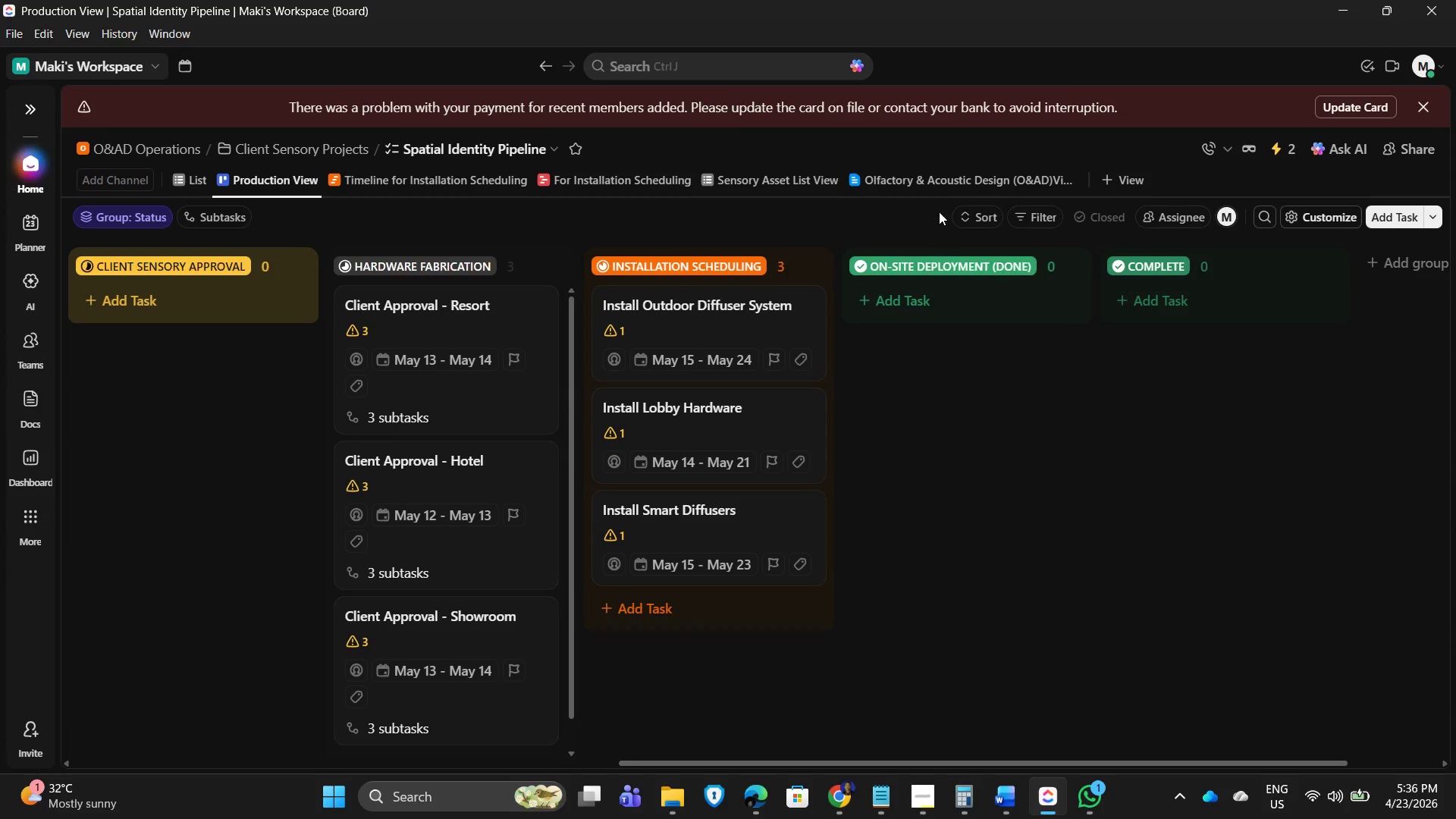 
left_click([930, 180])
 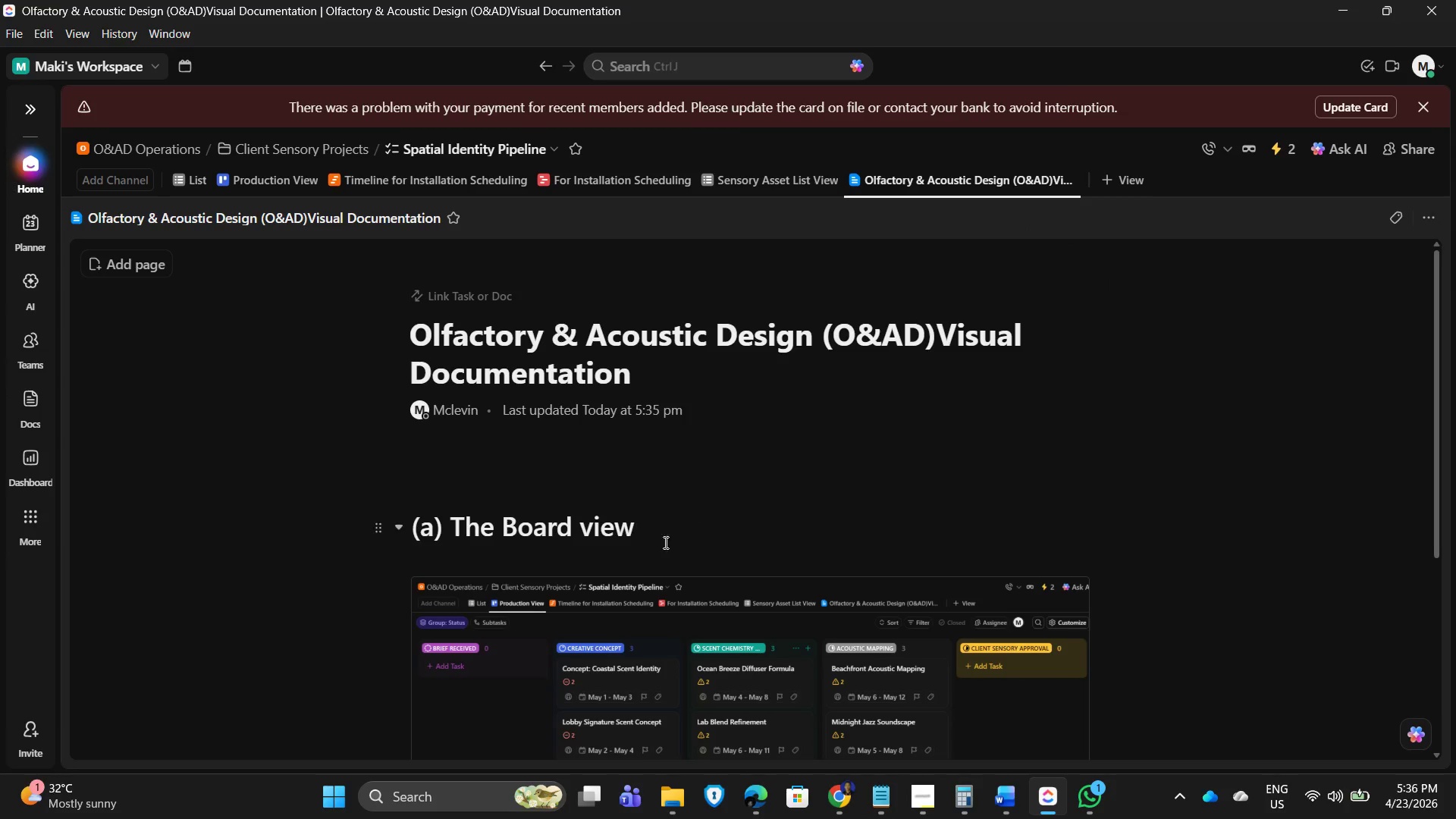 
scroll: coordinate [588, 648], scroll_direction: down, amount: 6.0
 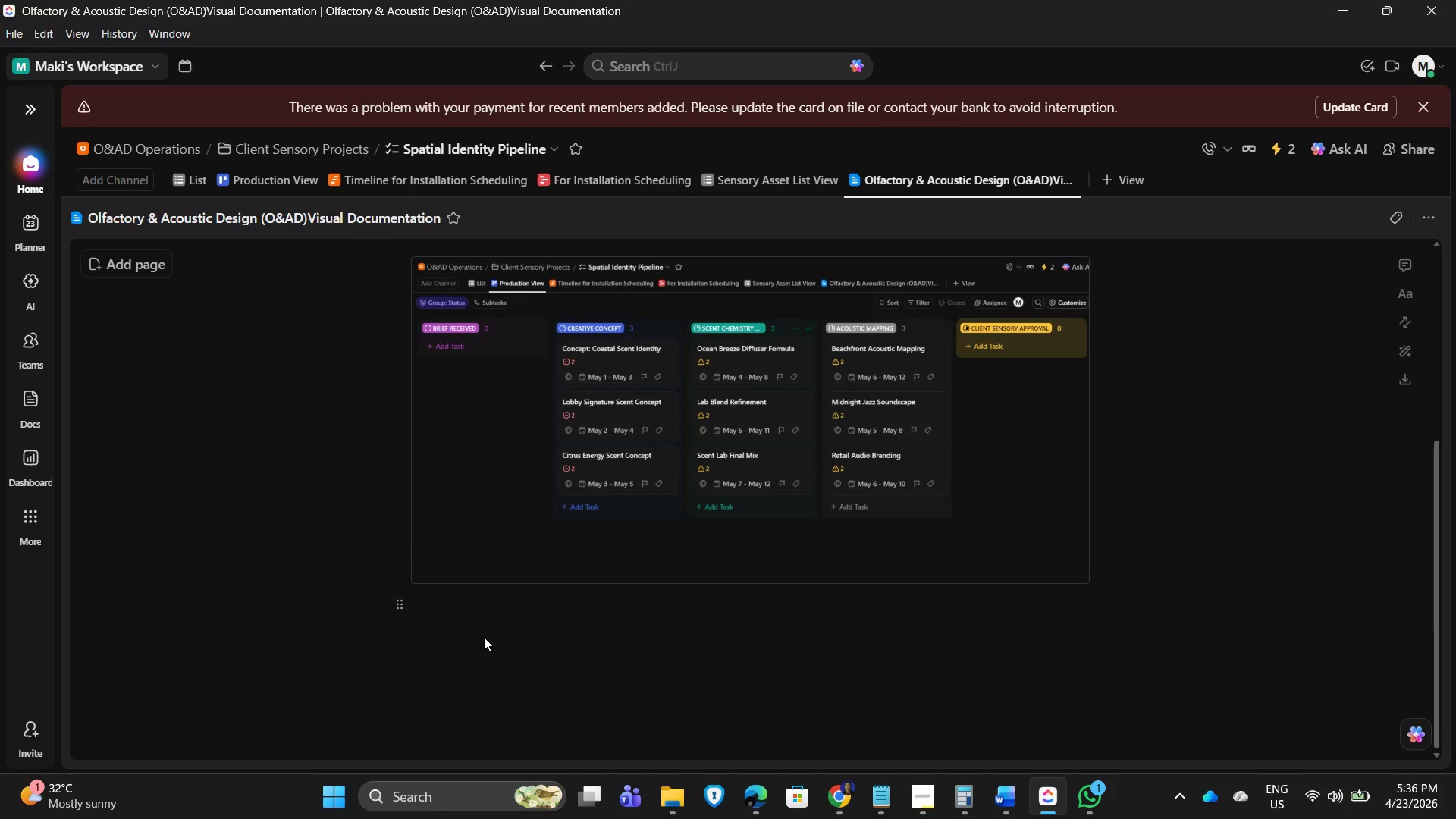 
left_click([483, 636])
 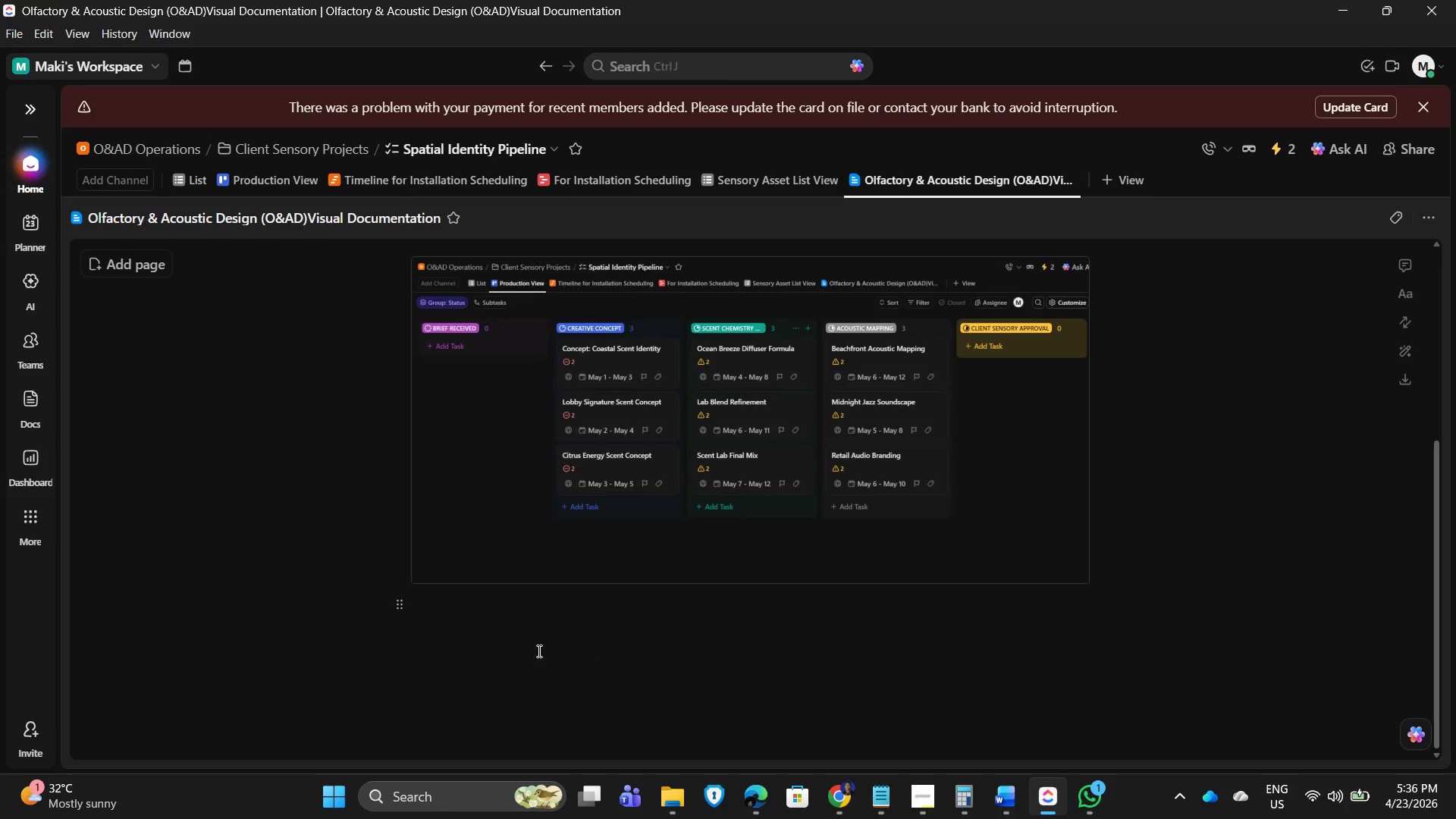 
key(Enter)
 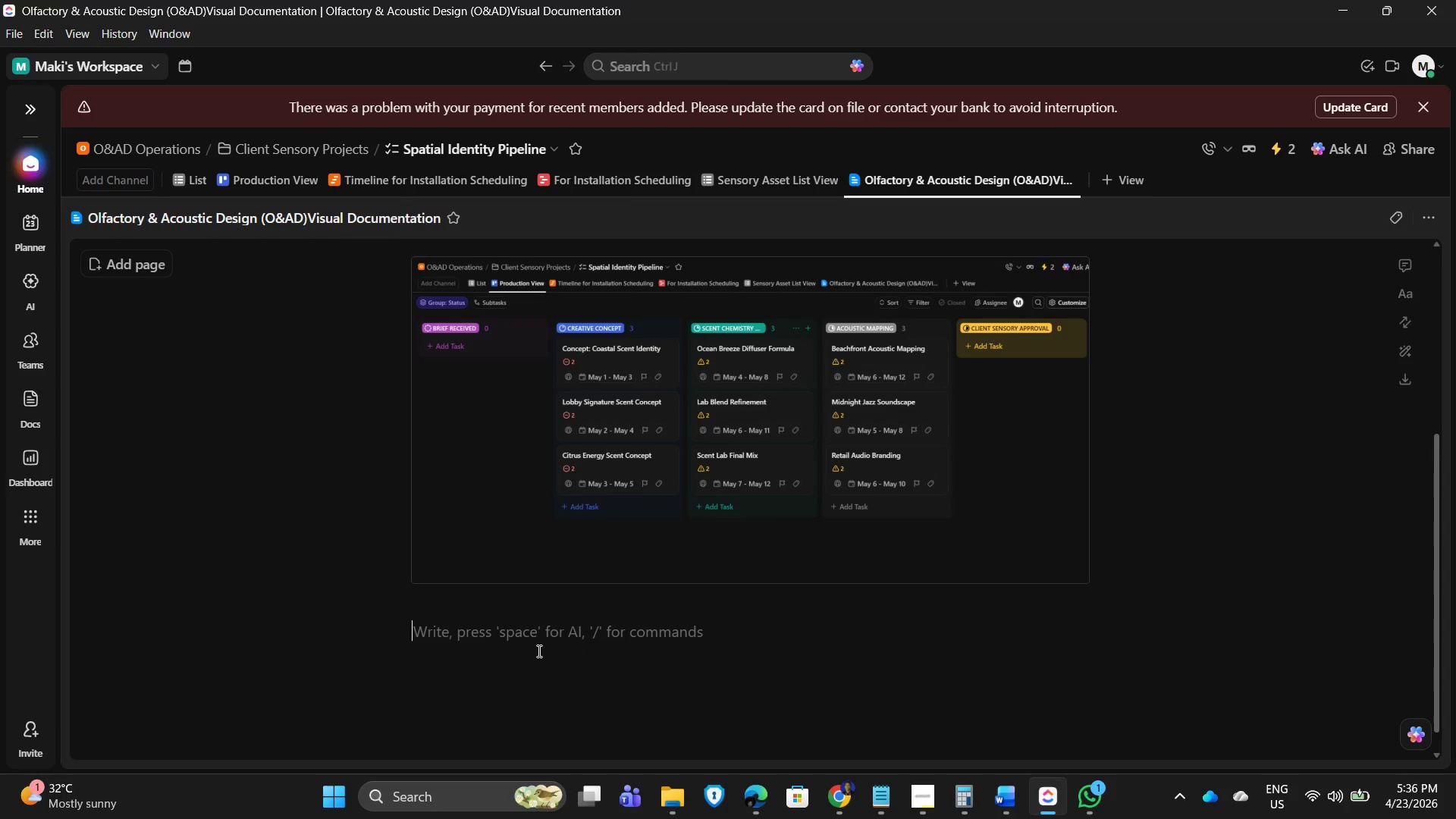 
key(Control+ControlLeft)
 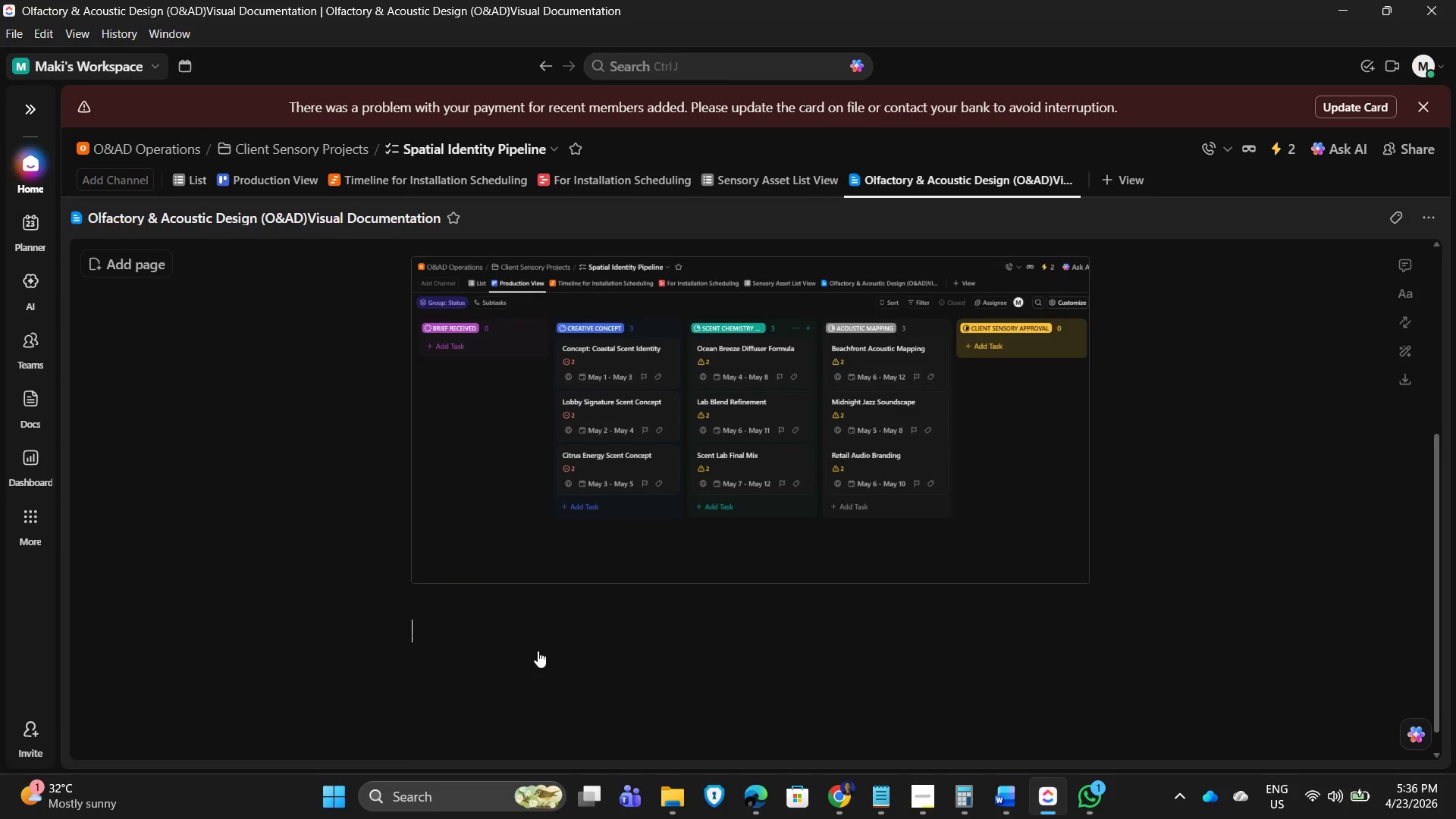 
key(Control+V)
 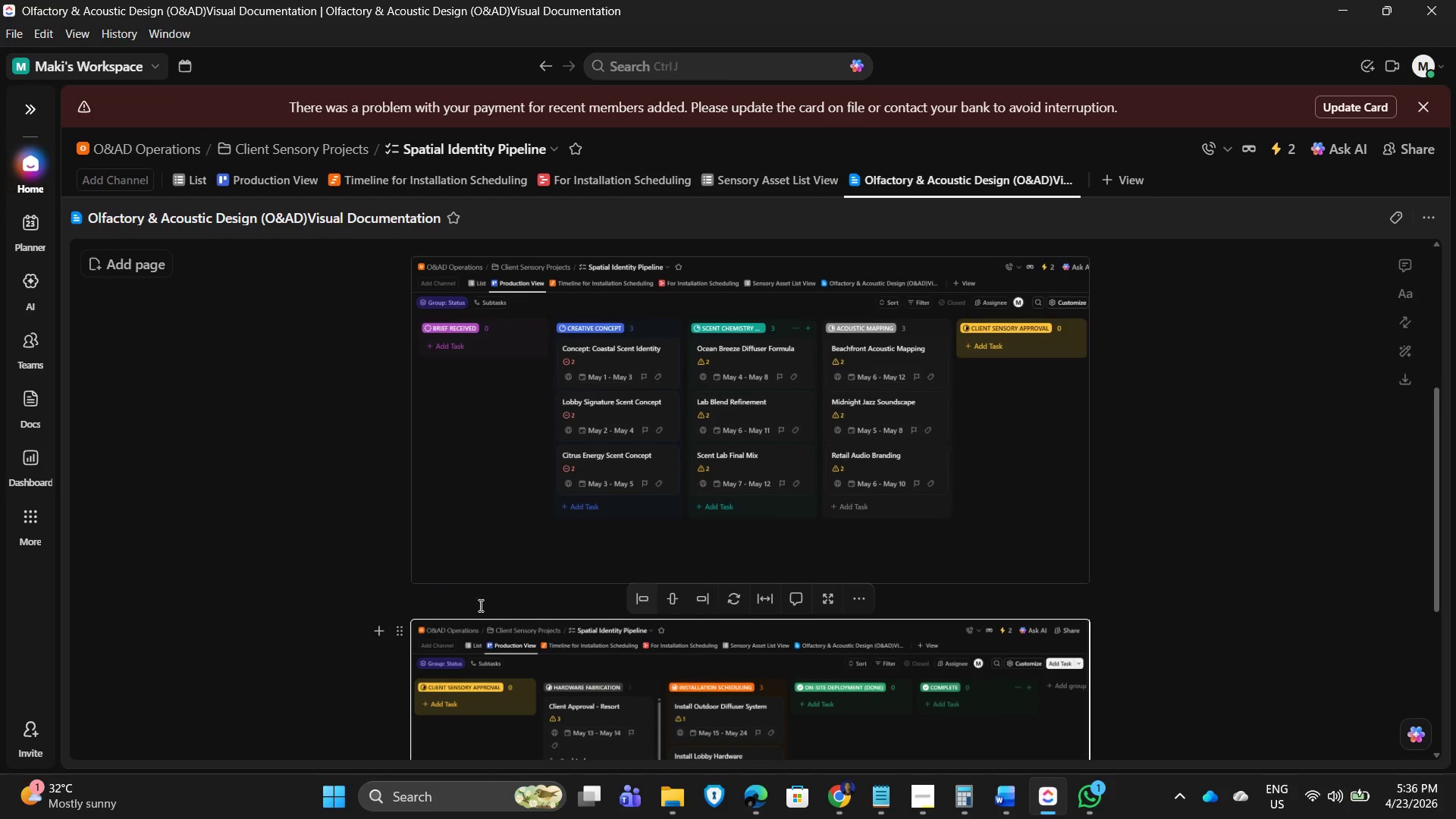 
scroll: coordinate [602, 559], scroll_direction: up, amount: 2.0
 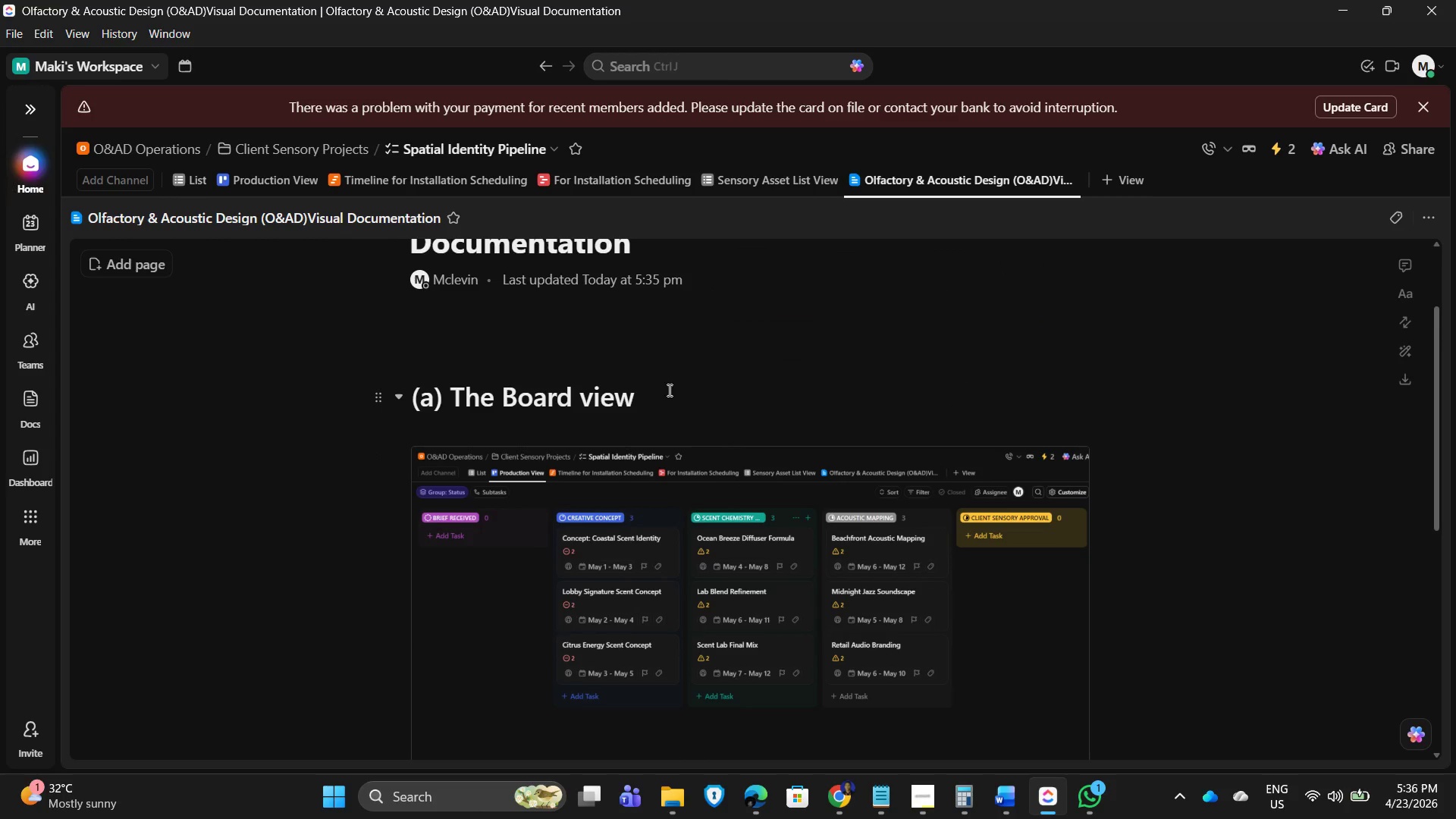 
scroll: coordinate [742, 521], scroll_direction: down, amount: 6.0
 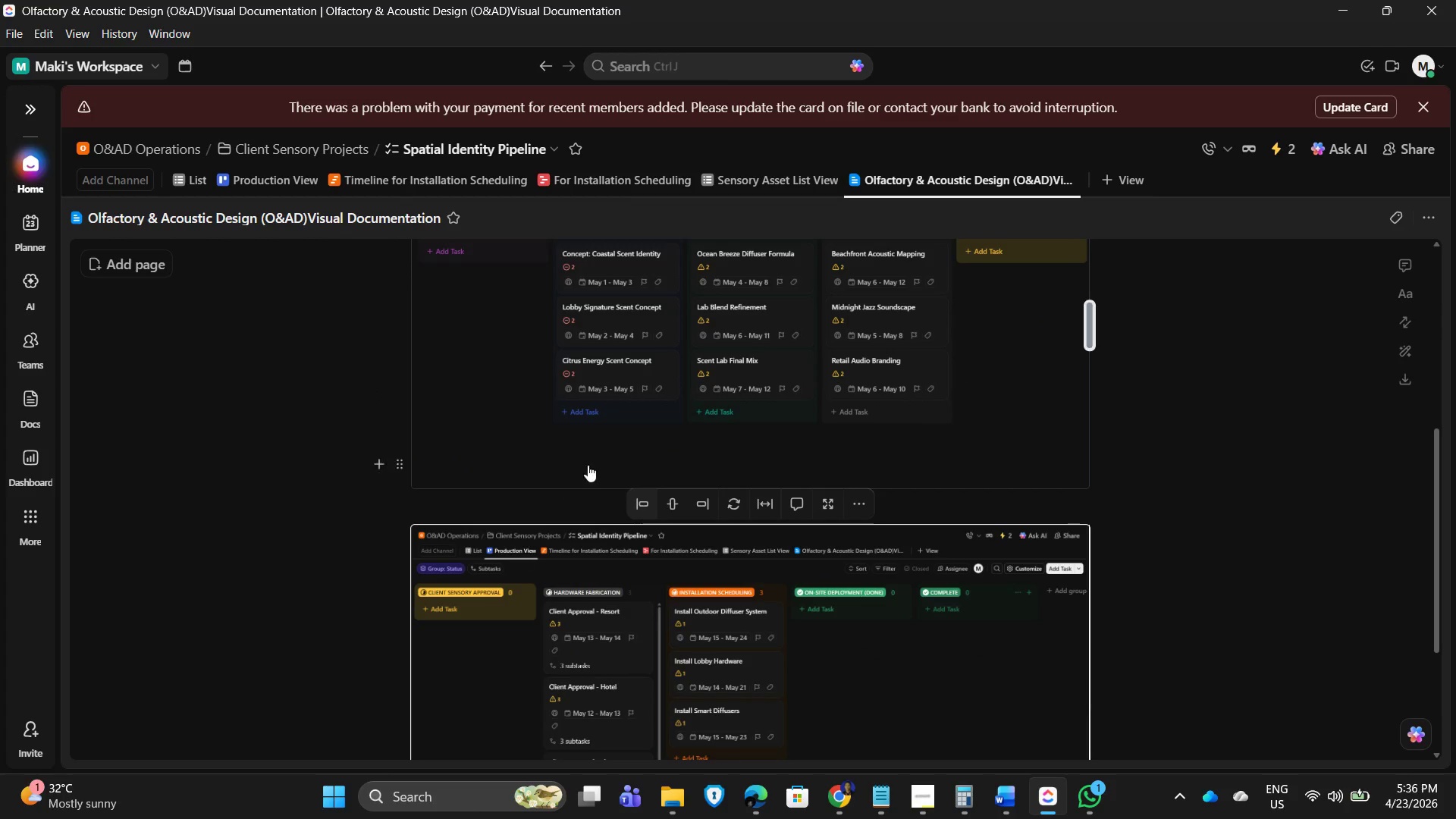 
scroll: coordinate [617, 497], scroll_direction: up, amount: 3.0
 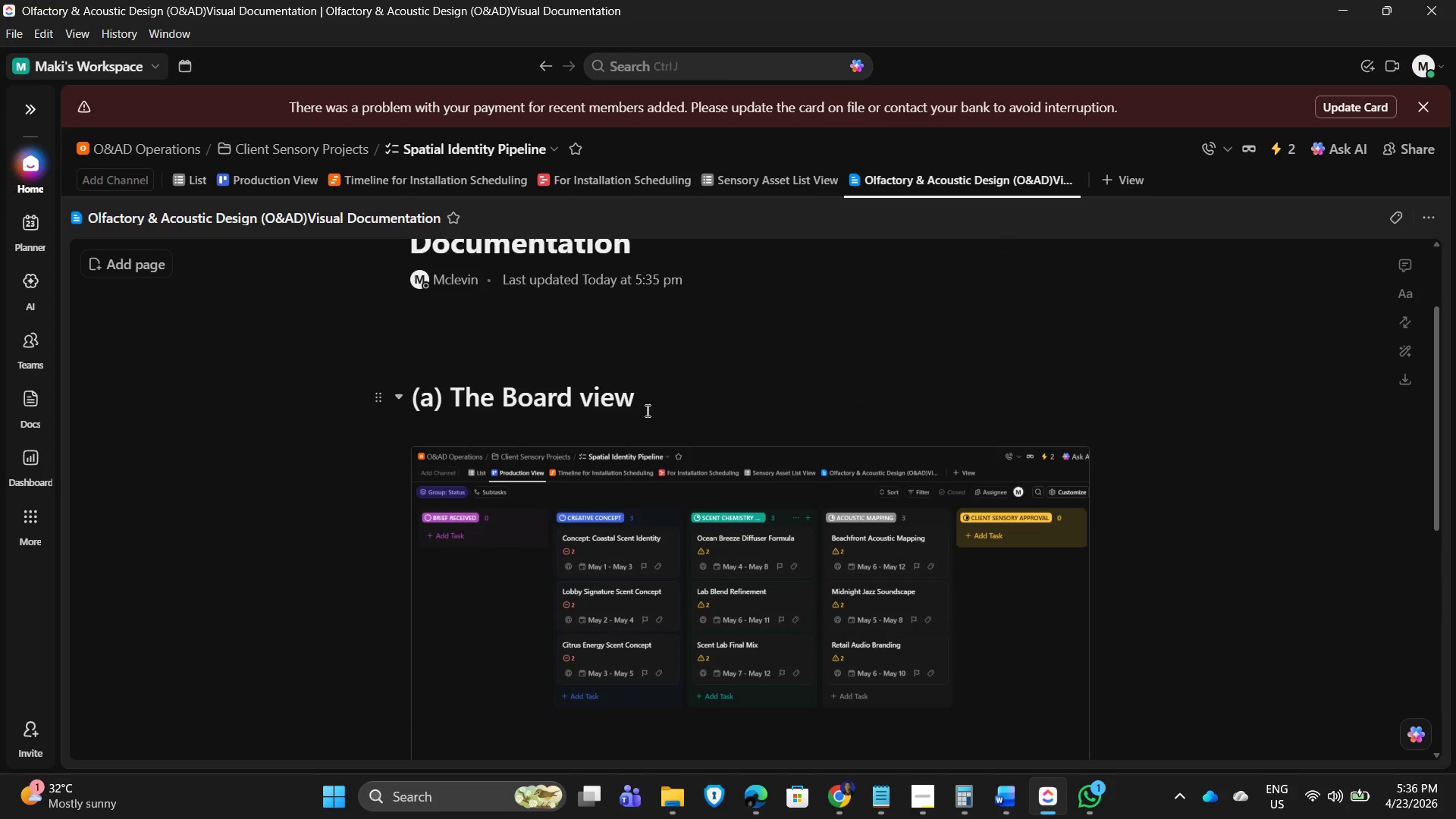 
left_click([655, 402])
 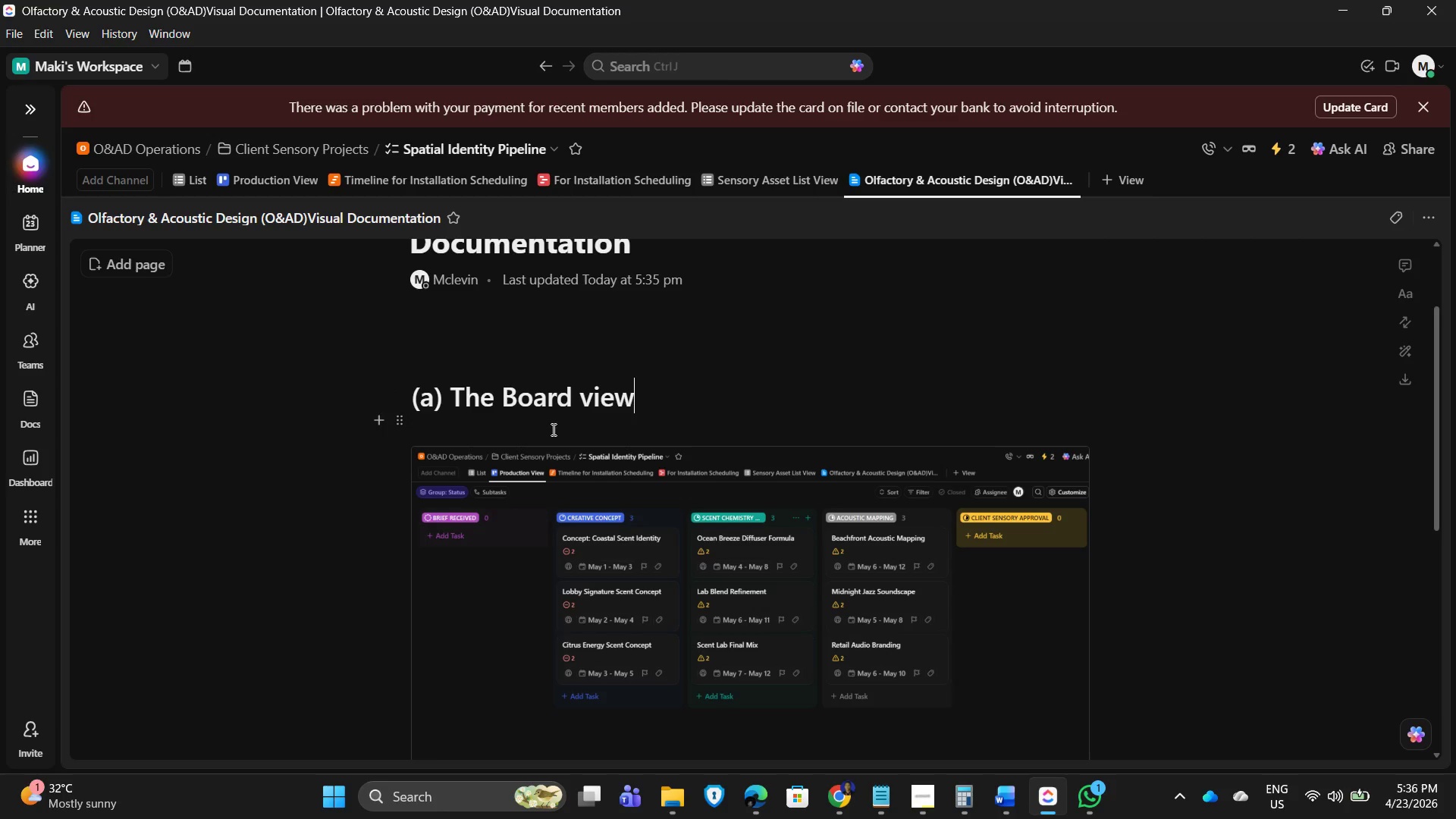 
left_click([507, 426])
 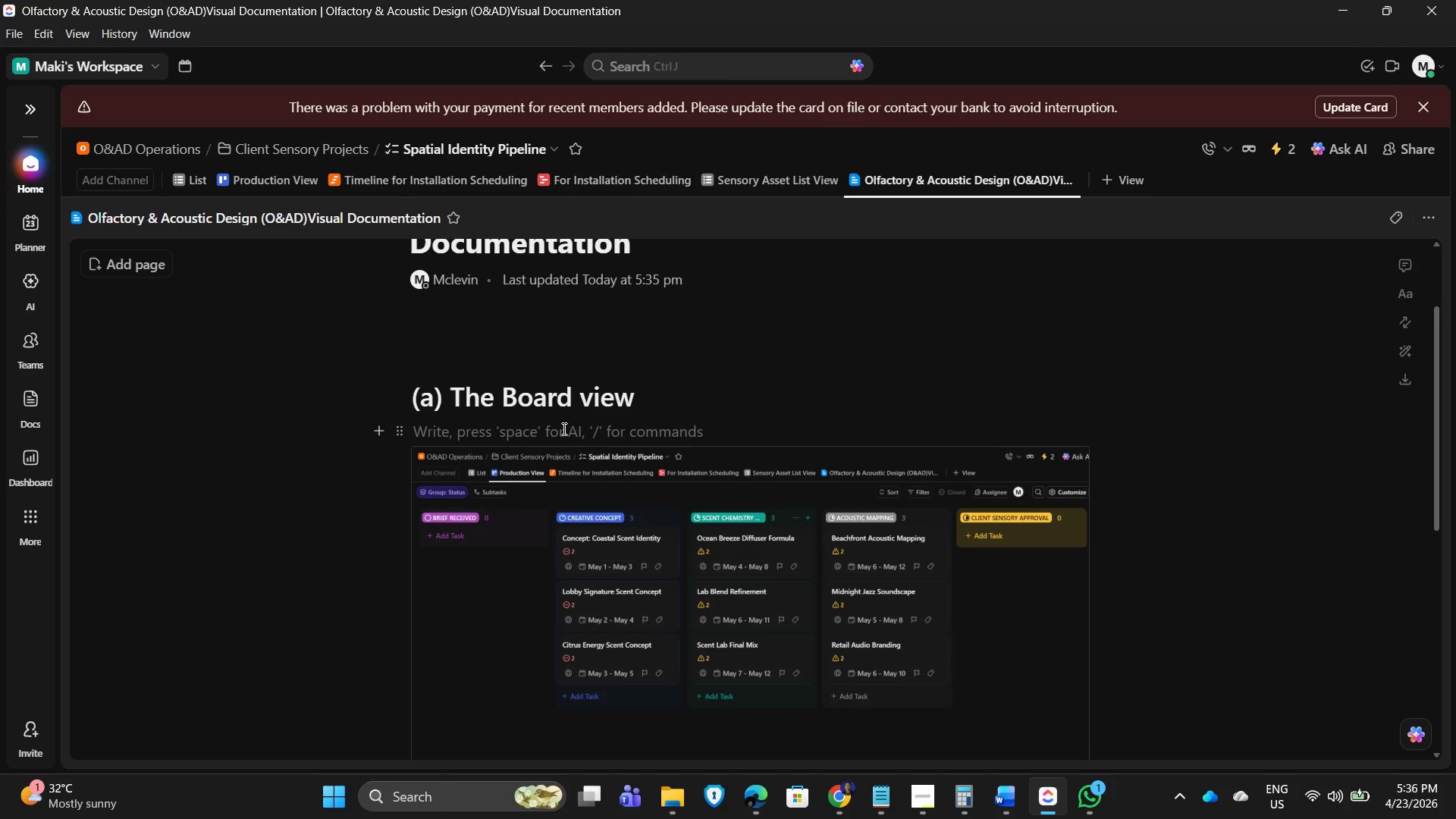 
type(Th e)
key(Backspace)
key(Backspace)
key(Backspace)
type(he Board View )
 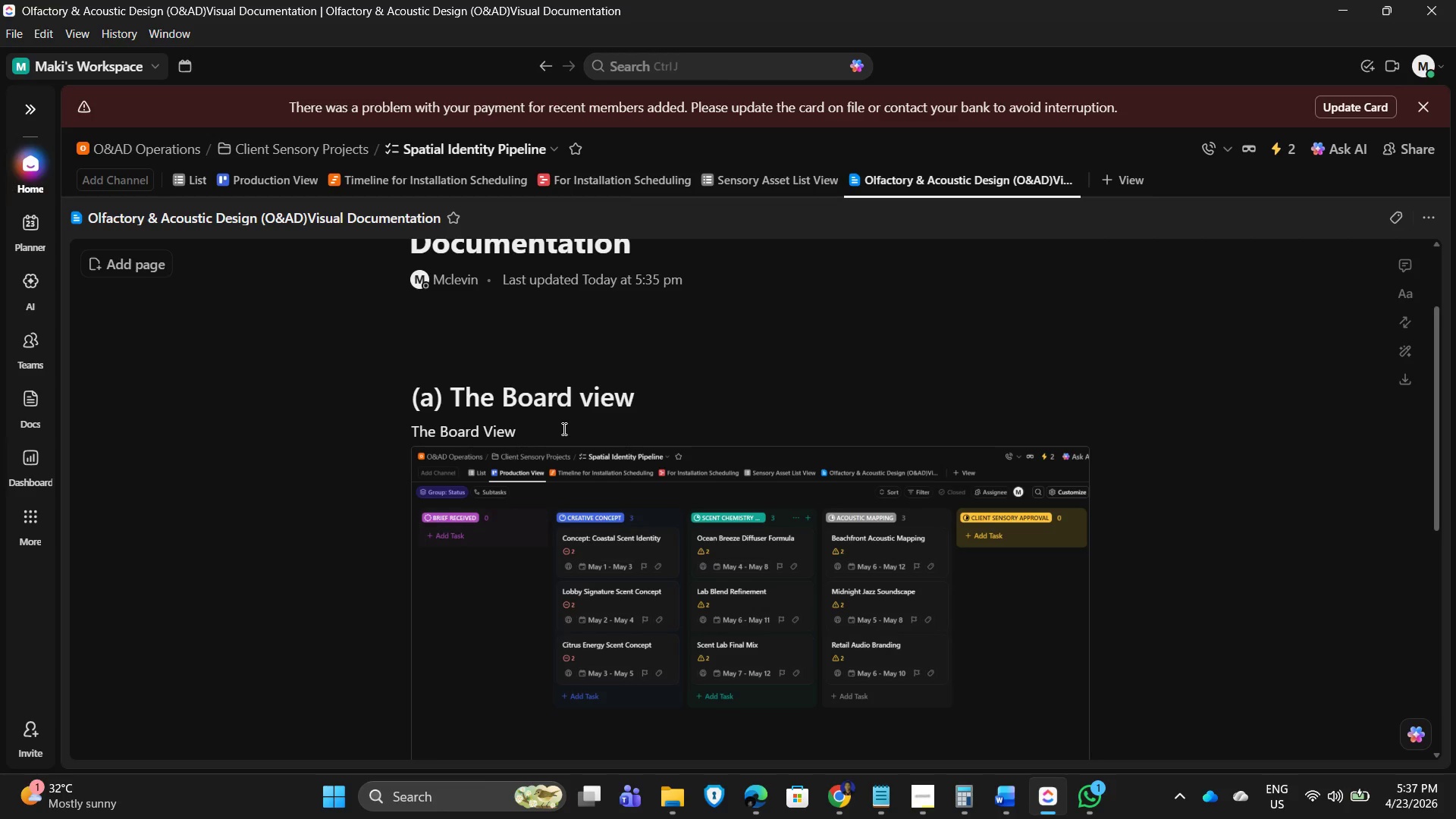 
wait(5.53)
 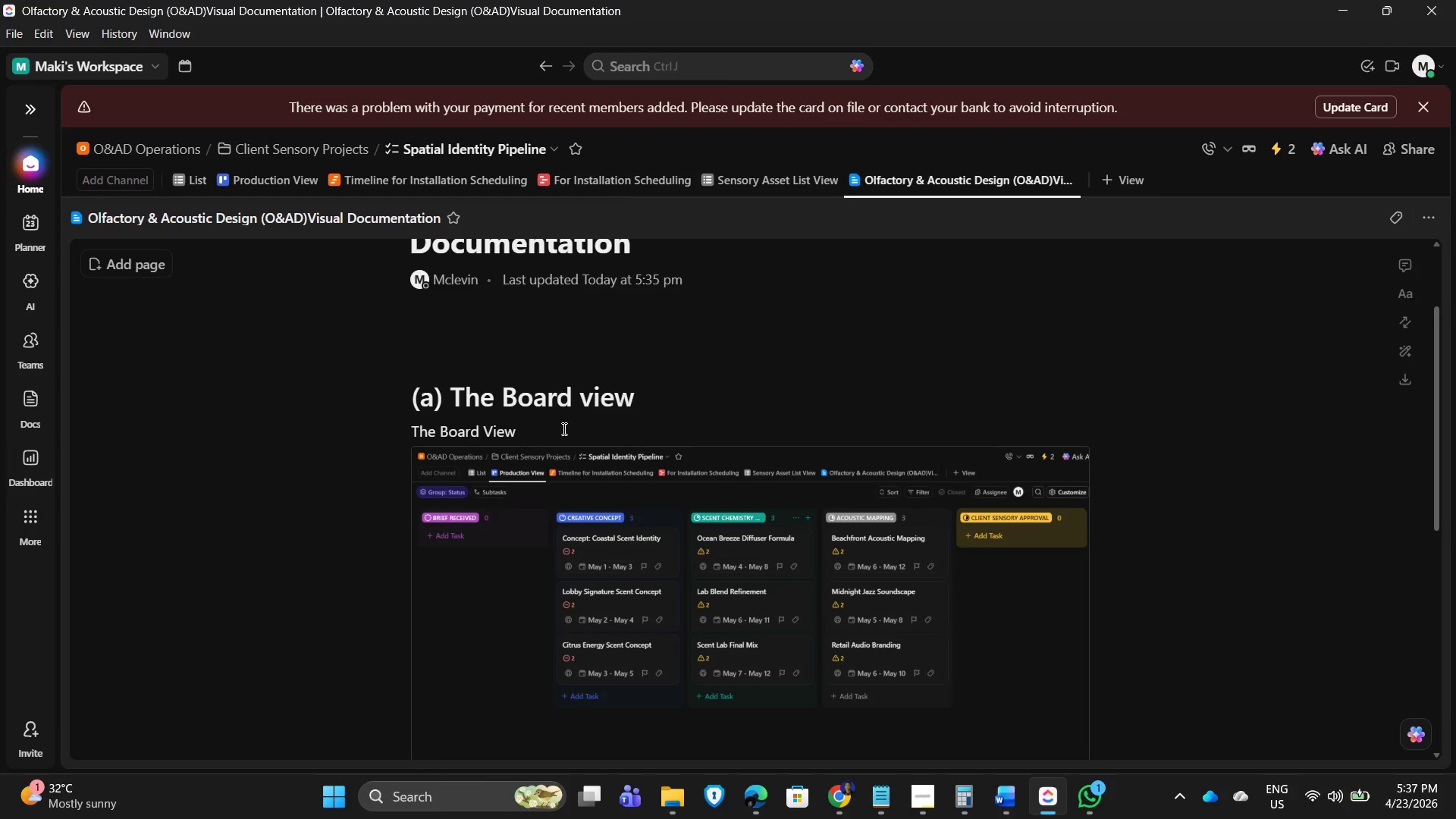 
type(including all task in )
key(Backspace)
key(Backspace)
key(Backspace)
key(Backspace)
key(Backspace)
key(Backspace)
key(Backspace)
key(Backspace)
type(ongoing )
key(Backspace)
key(Backspace)
key(Backspace)
key(Backspace)
key(Backspace)
type(Tas)
key(Backspace)
key(Backspace)
key(Backspace)
type(re)
key(Backspace)
key(Backspace)
type(task)
 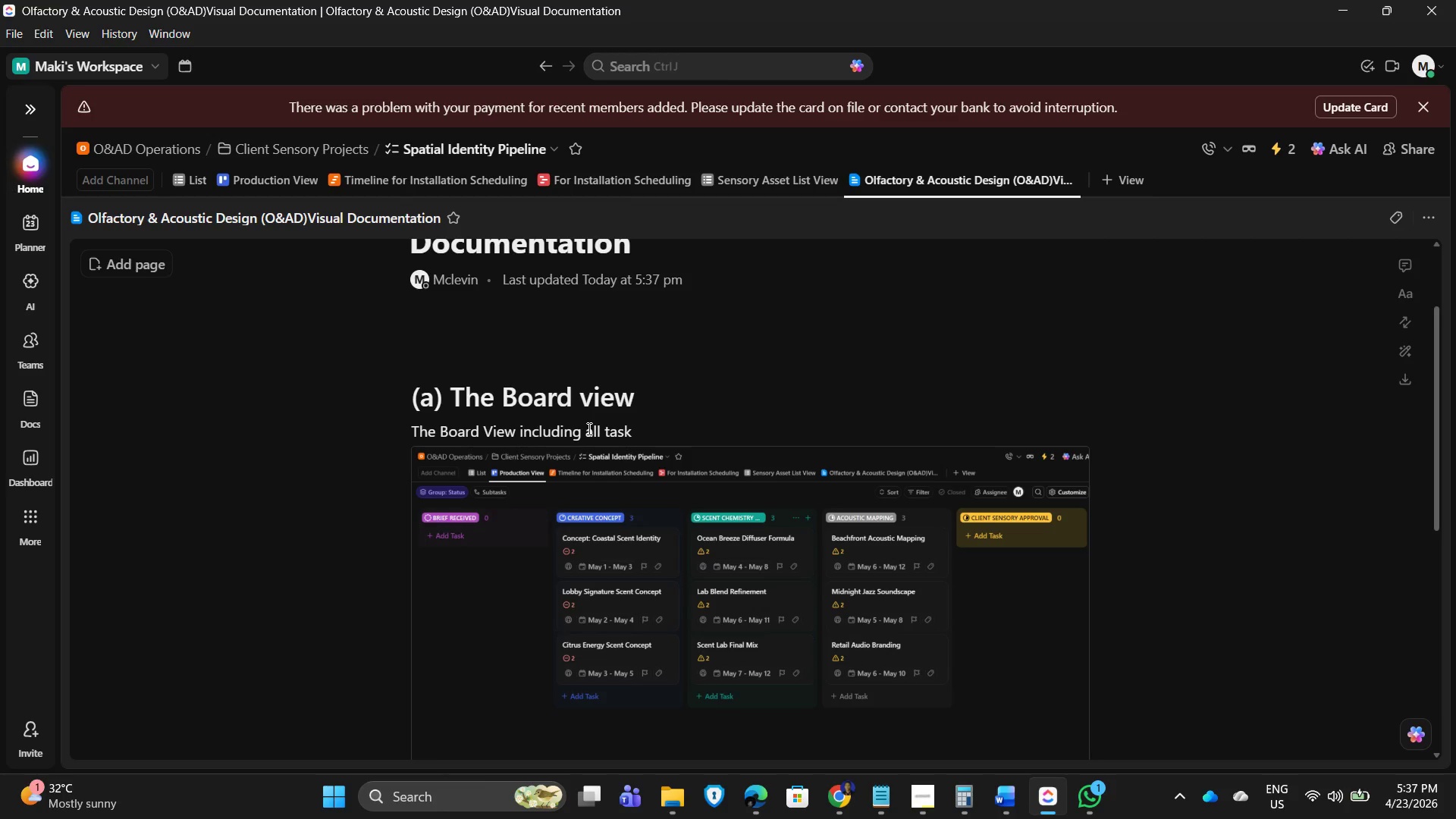 
left_click([684, 426])
 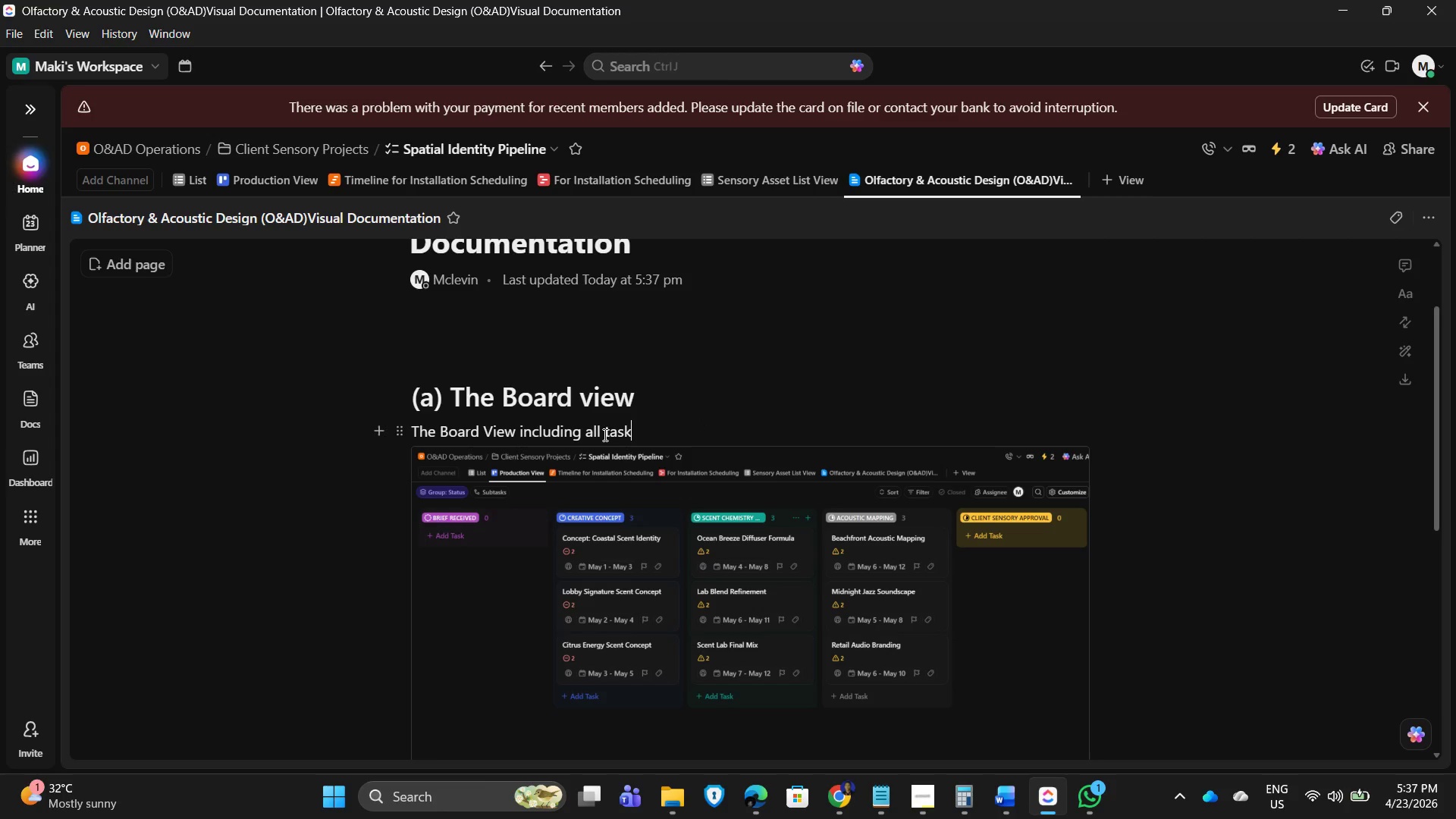 
left_click([603, 428])
 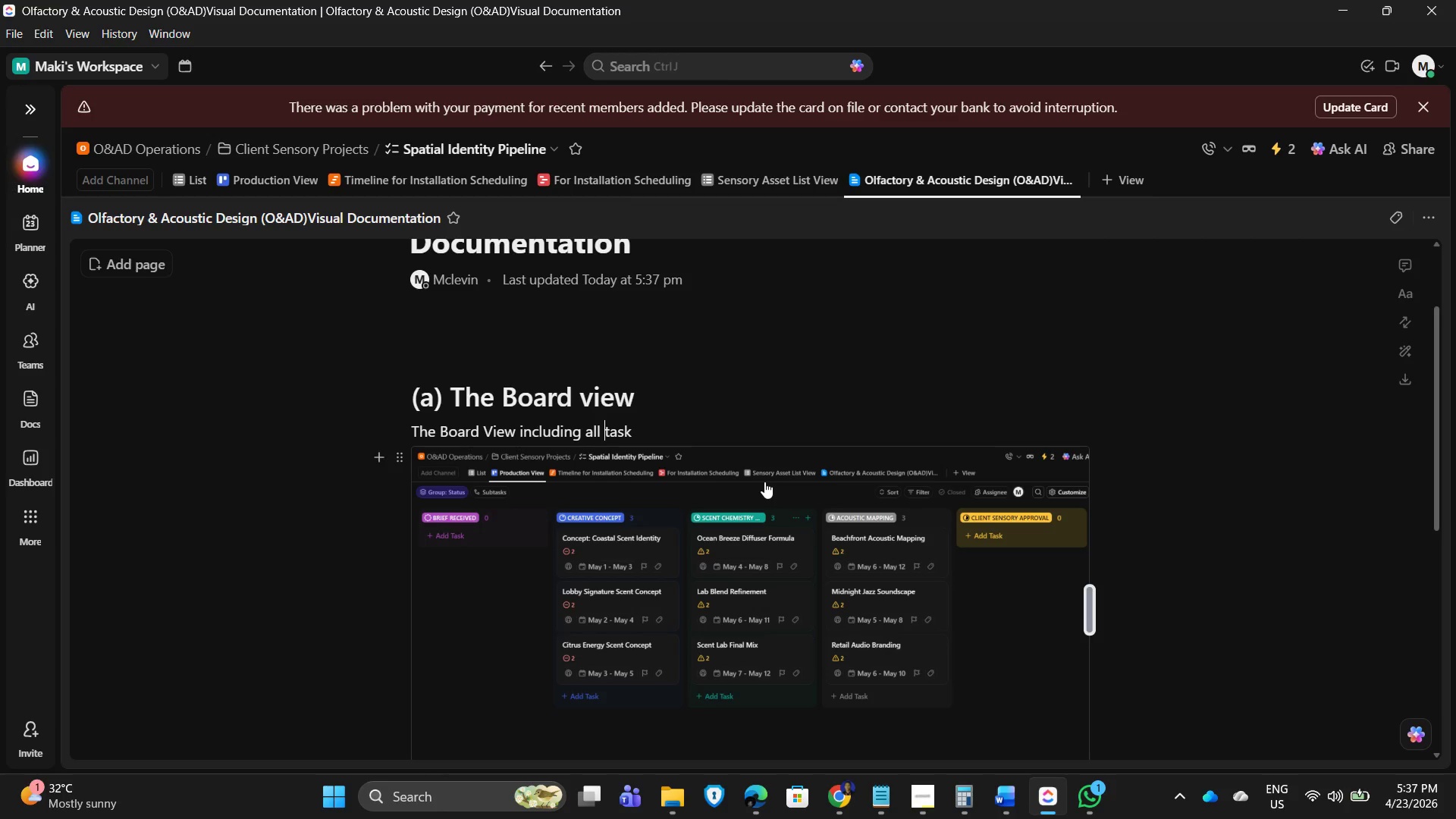 
hold_key(key=ShiftLeft, duration=0.31)
 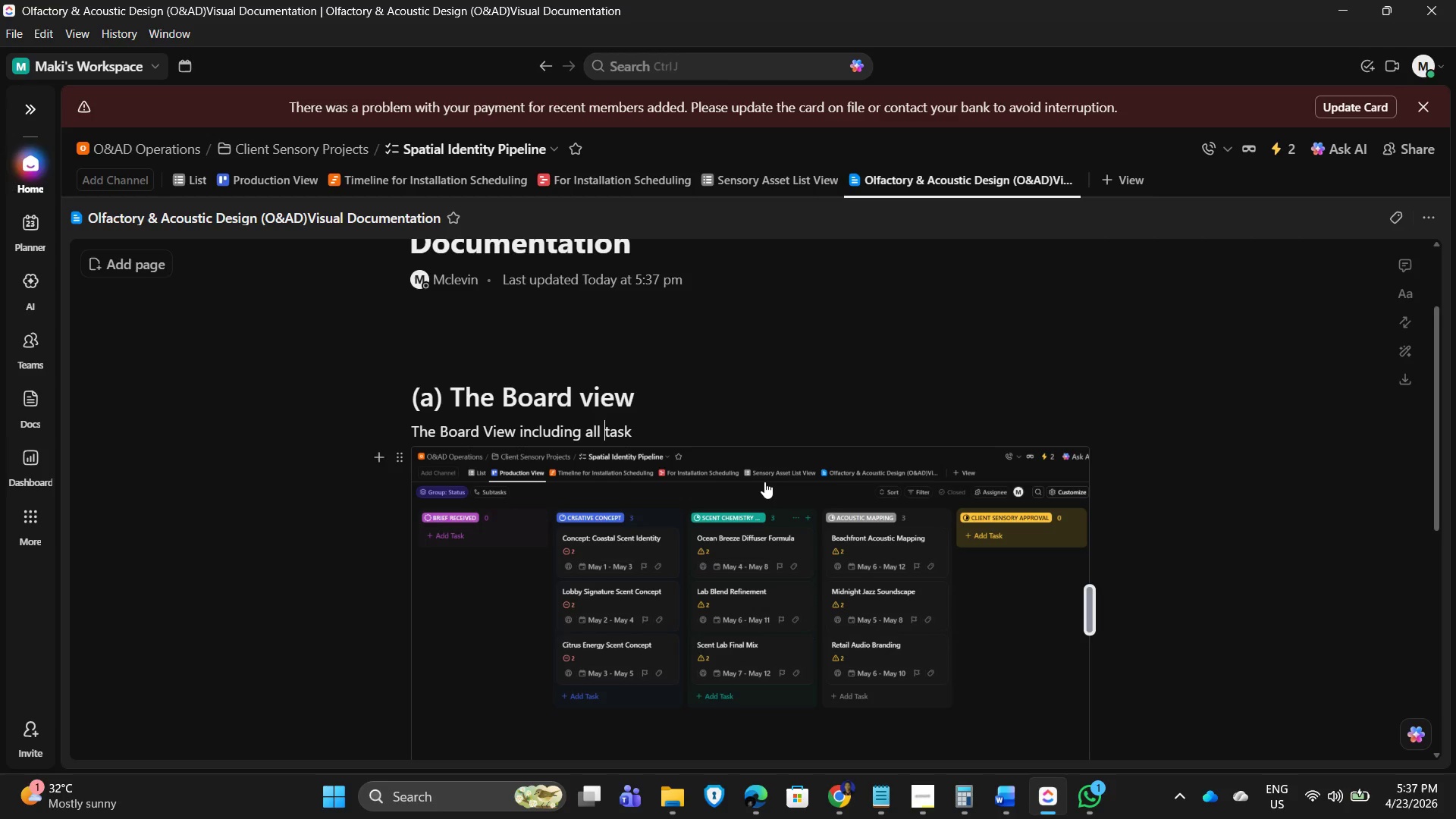 
hold_key(key=ShiftLeft, duration=0.53)